 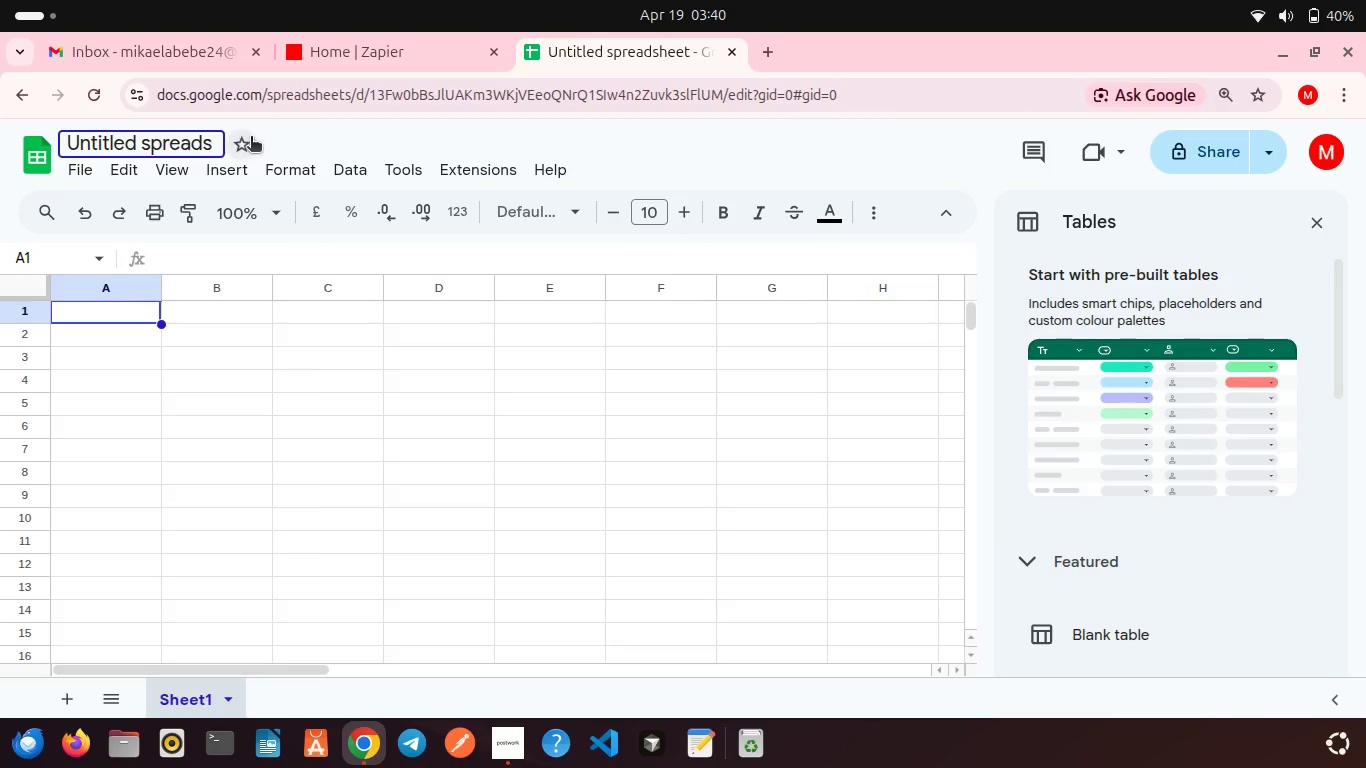 
hold_key(key=ShiftLeft, duration=0.62)
 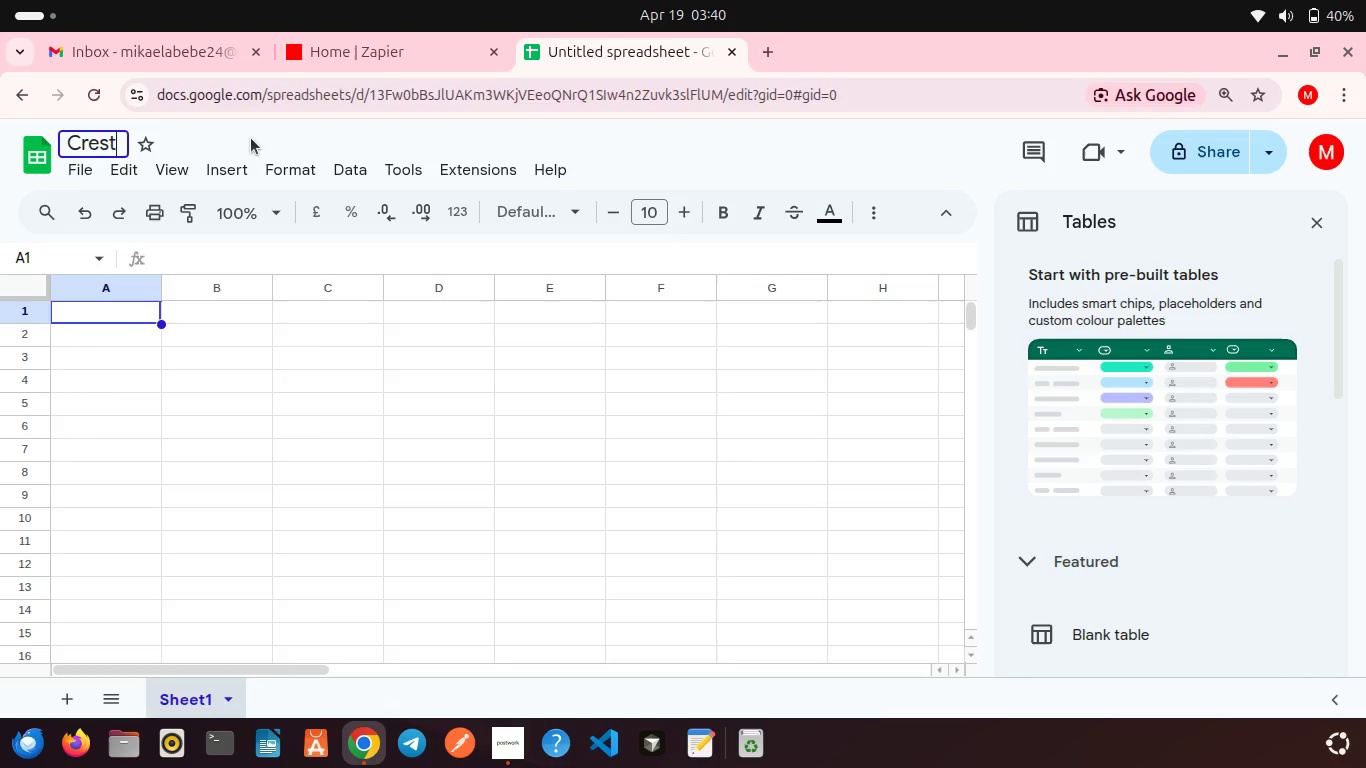 
hold_key(key=ShiftLeft, duration=1.01)
 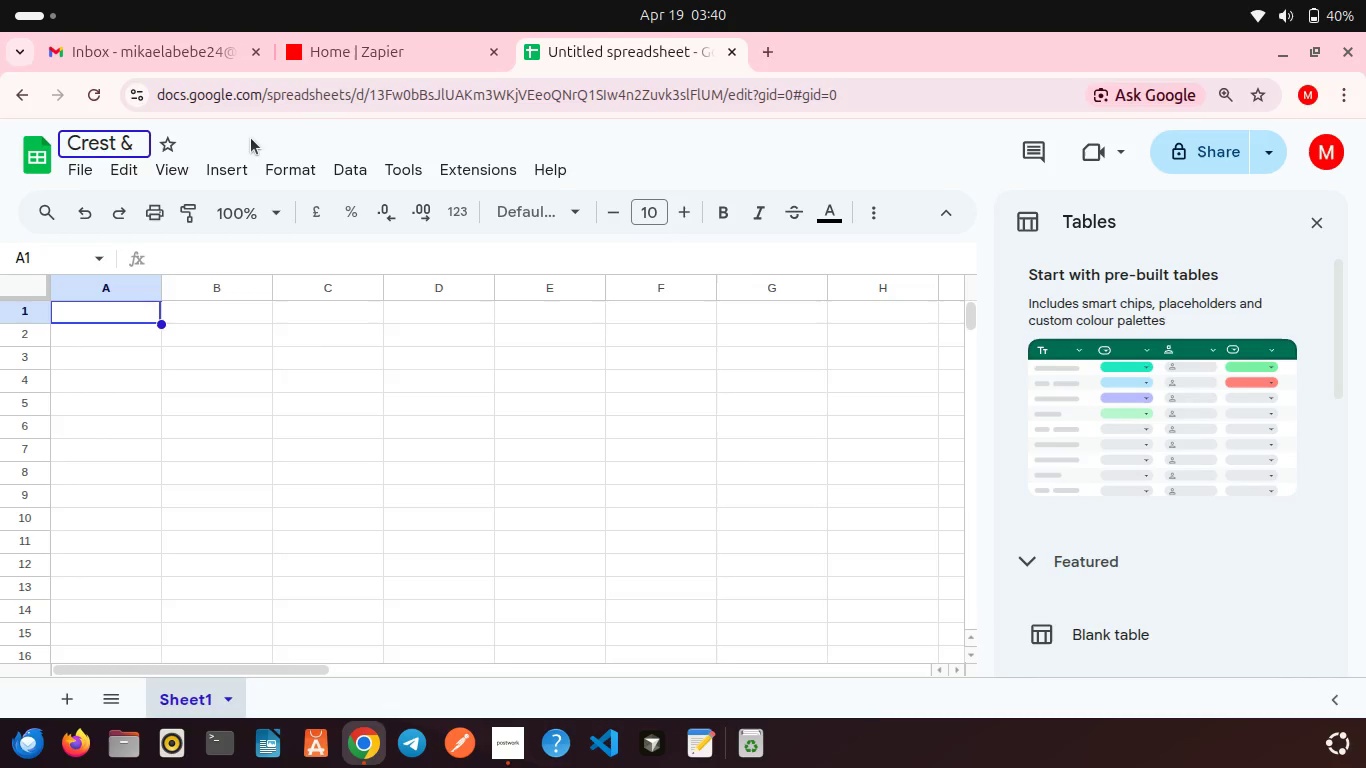 
hold_key(key=ShiftLeft, duration=0.96)
 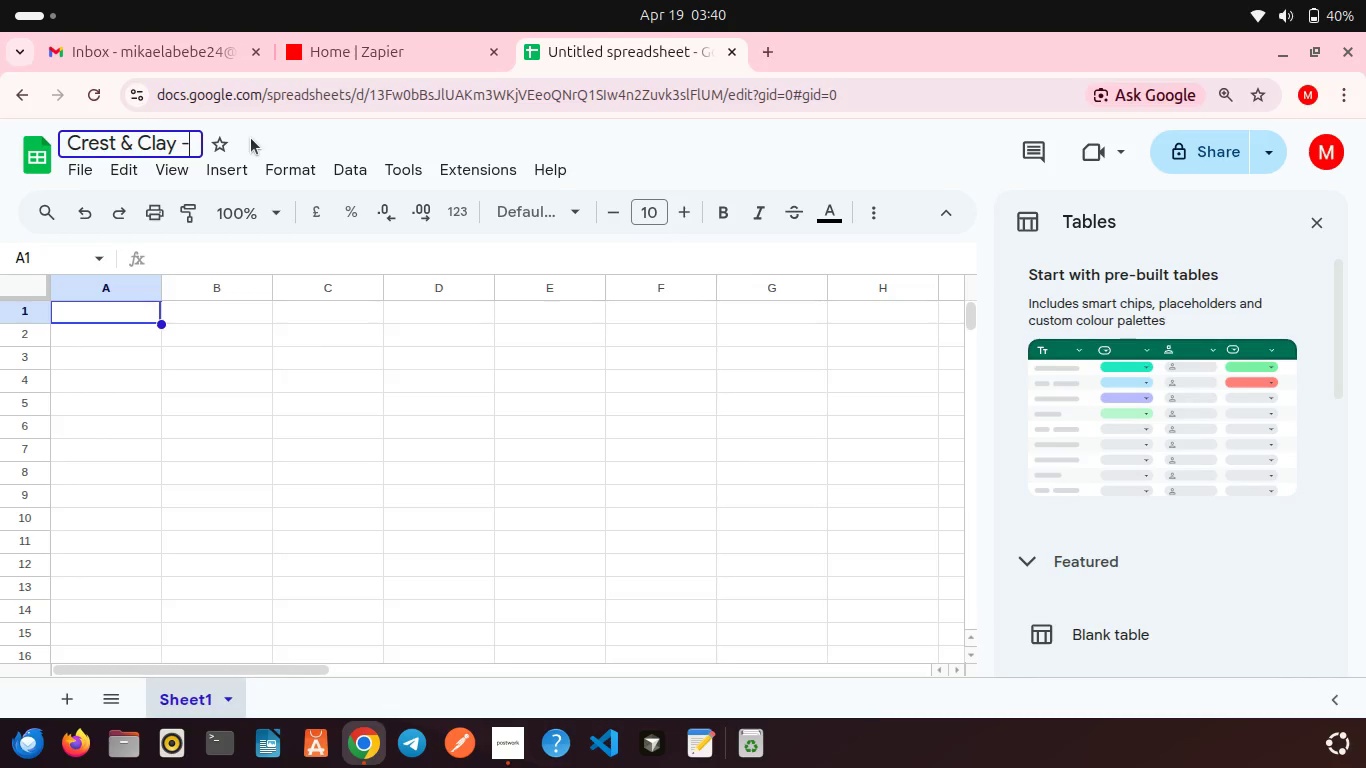 
wait(5.21)
 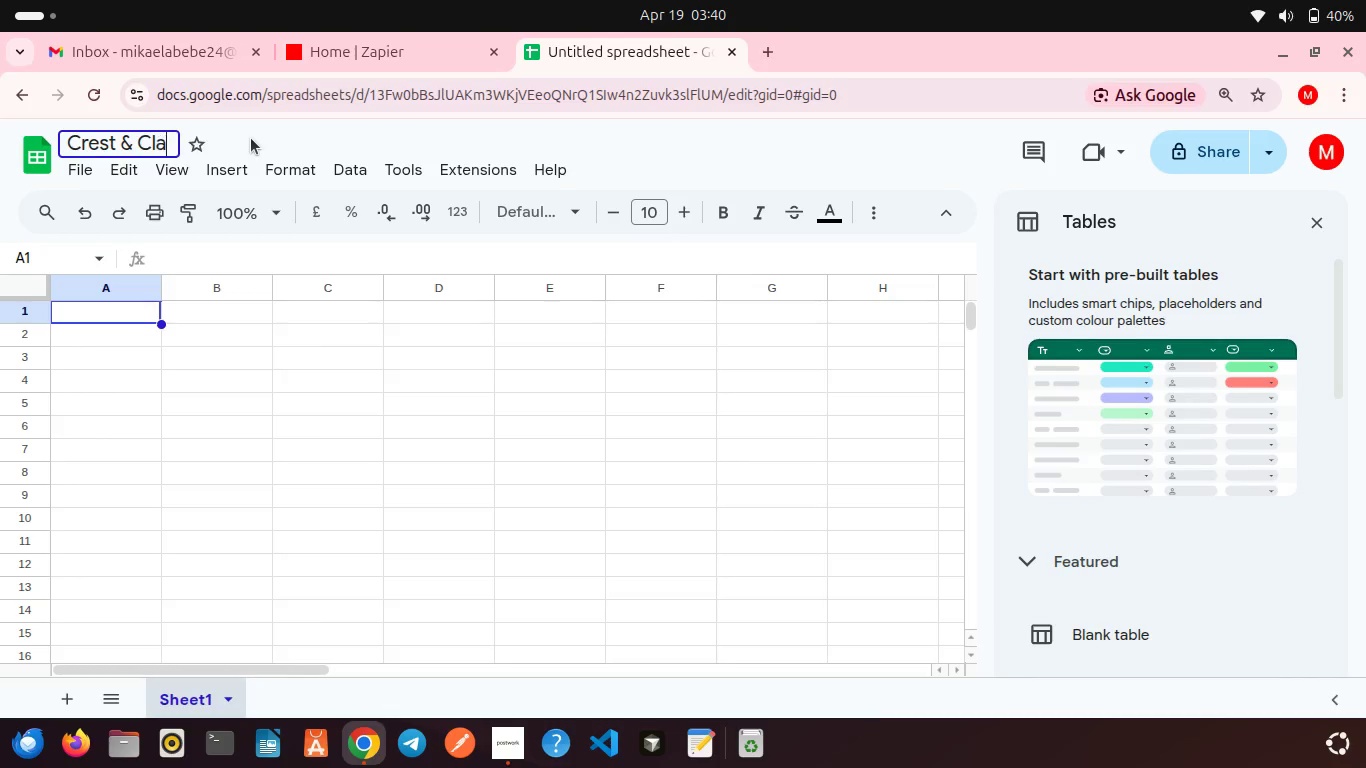 
hold_key(key=ShiftLeft, duration=0.99)
 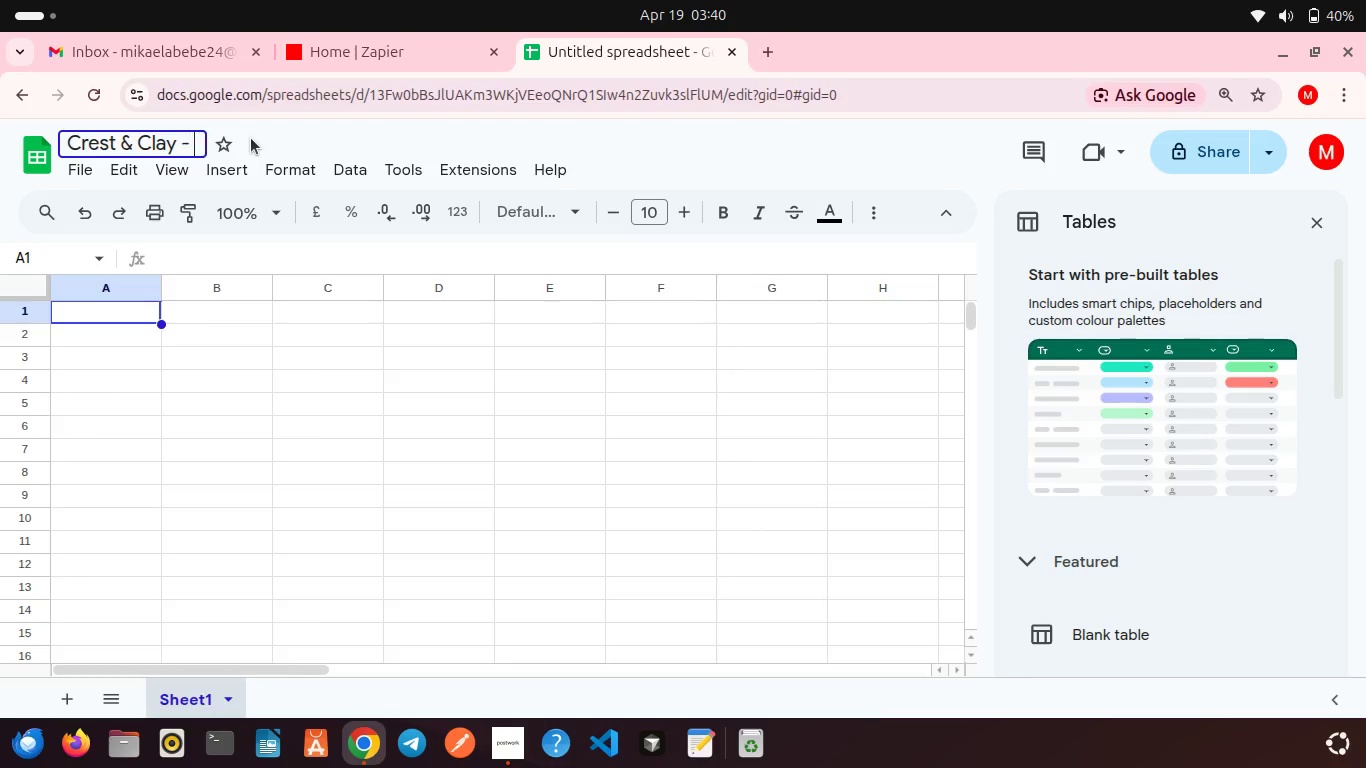 
type( Logistics recovry Tracker)
 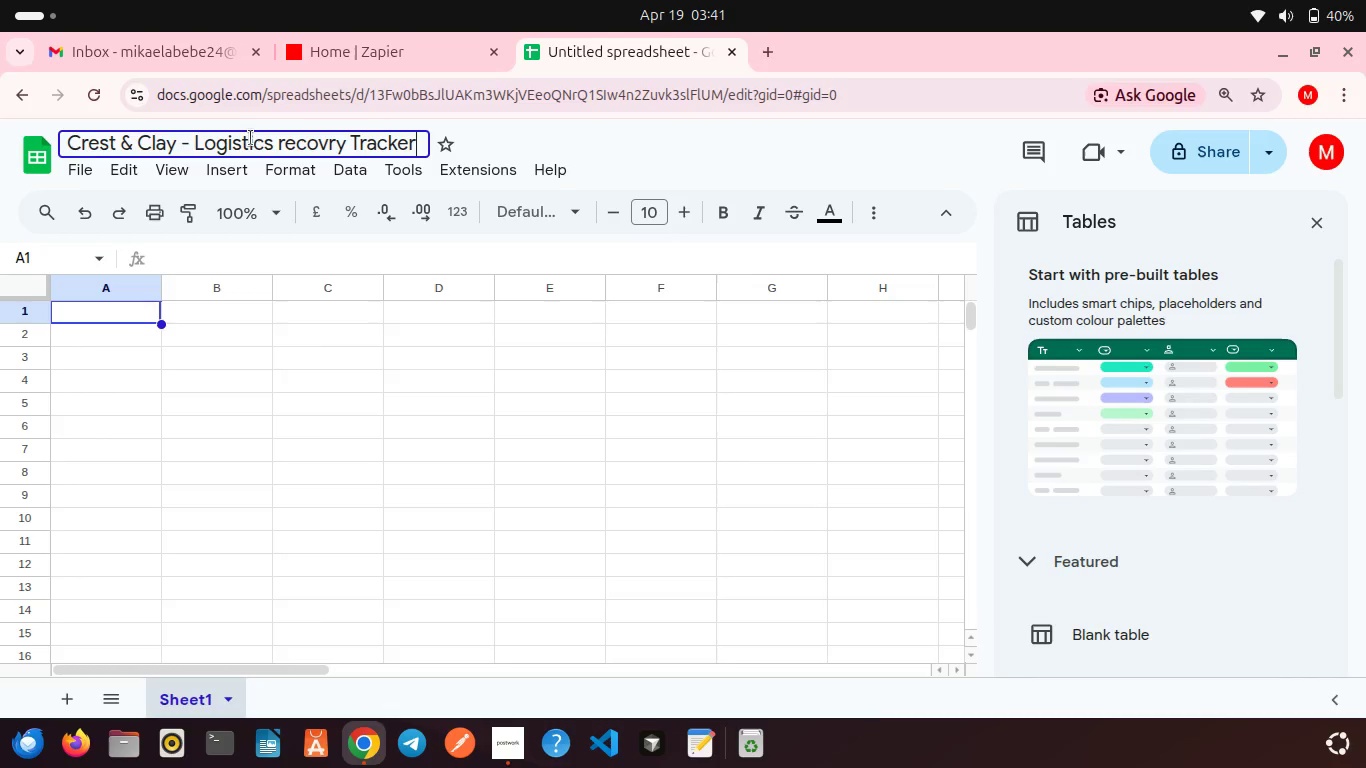 
left_click([295, 344])
 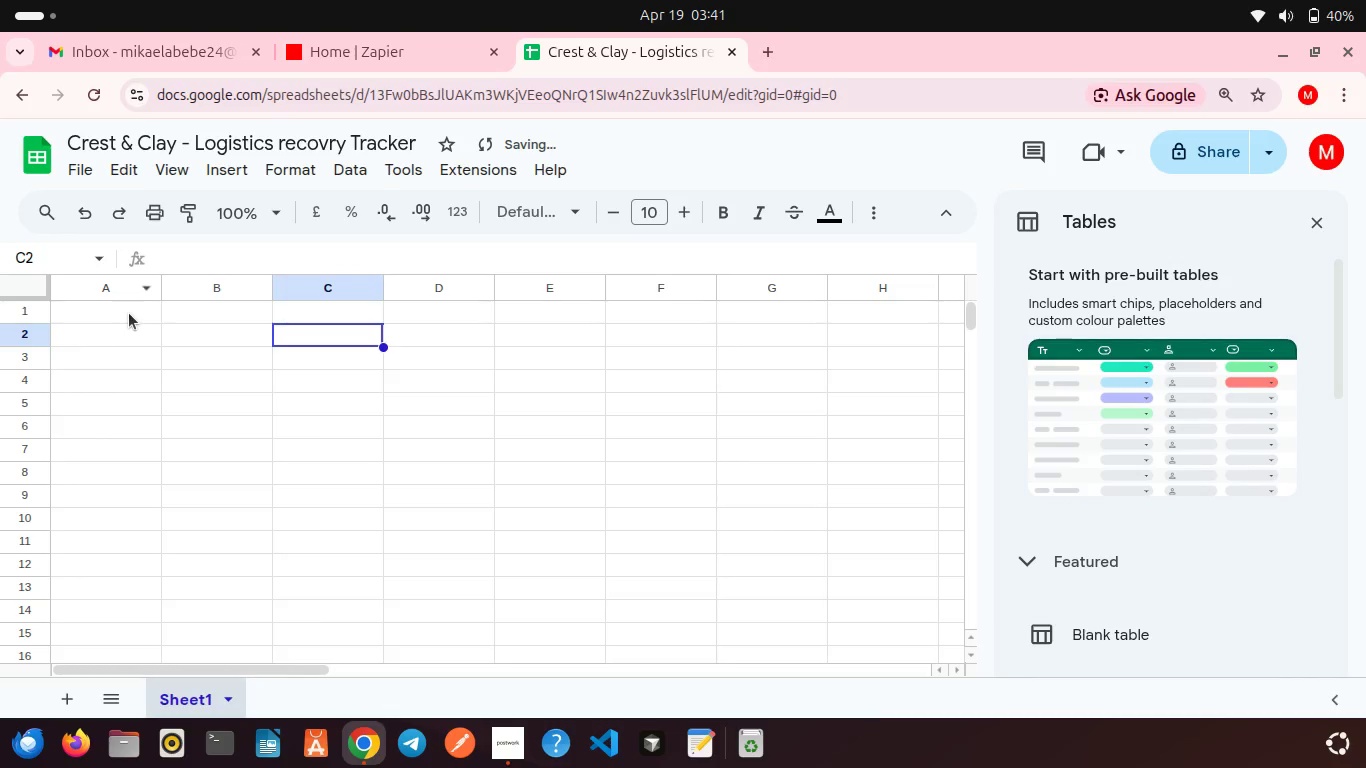 
left_click([129, 313])
 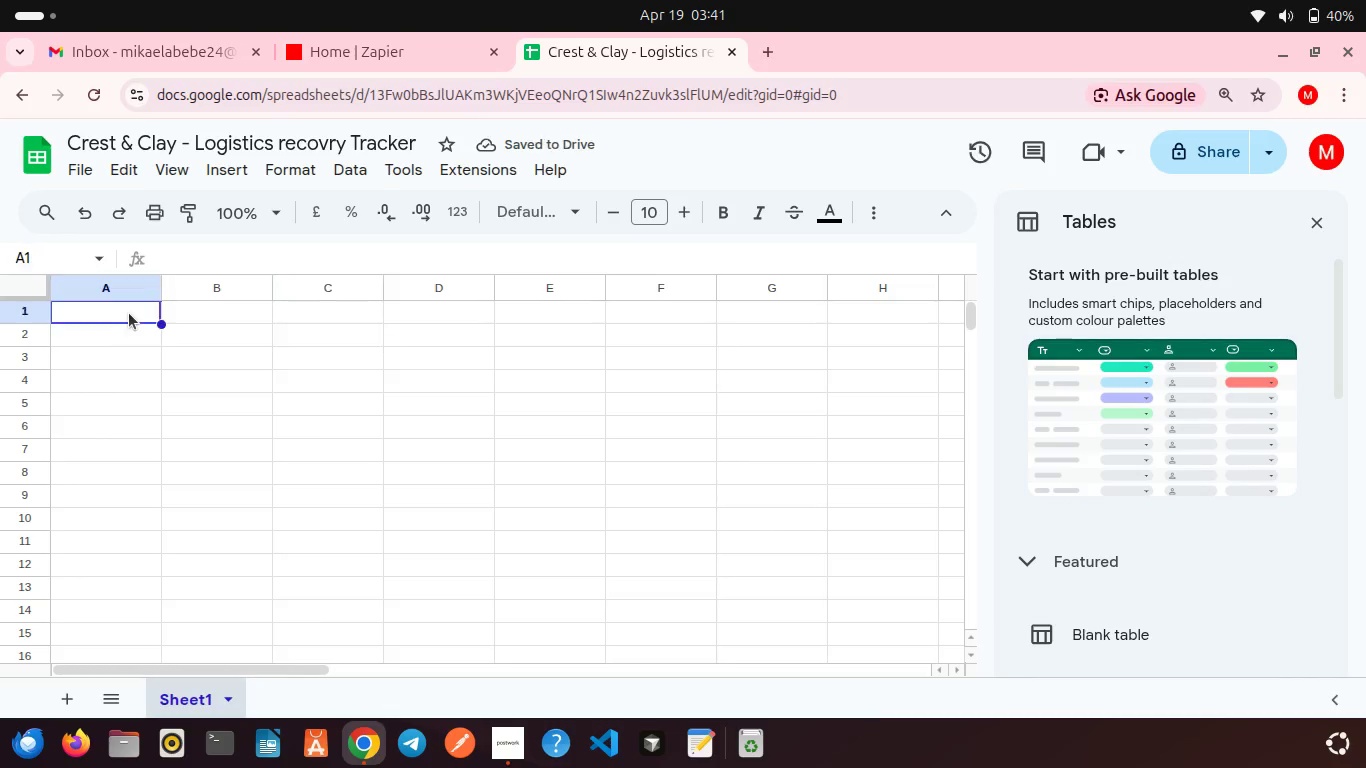 
left_click([129, 313])
 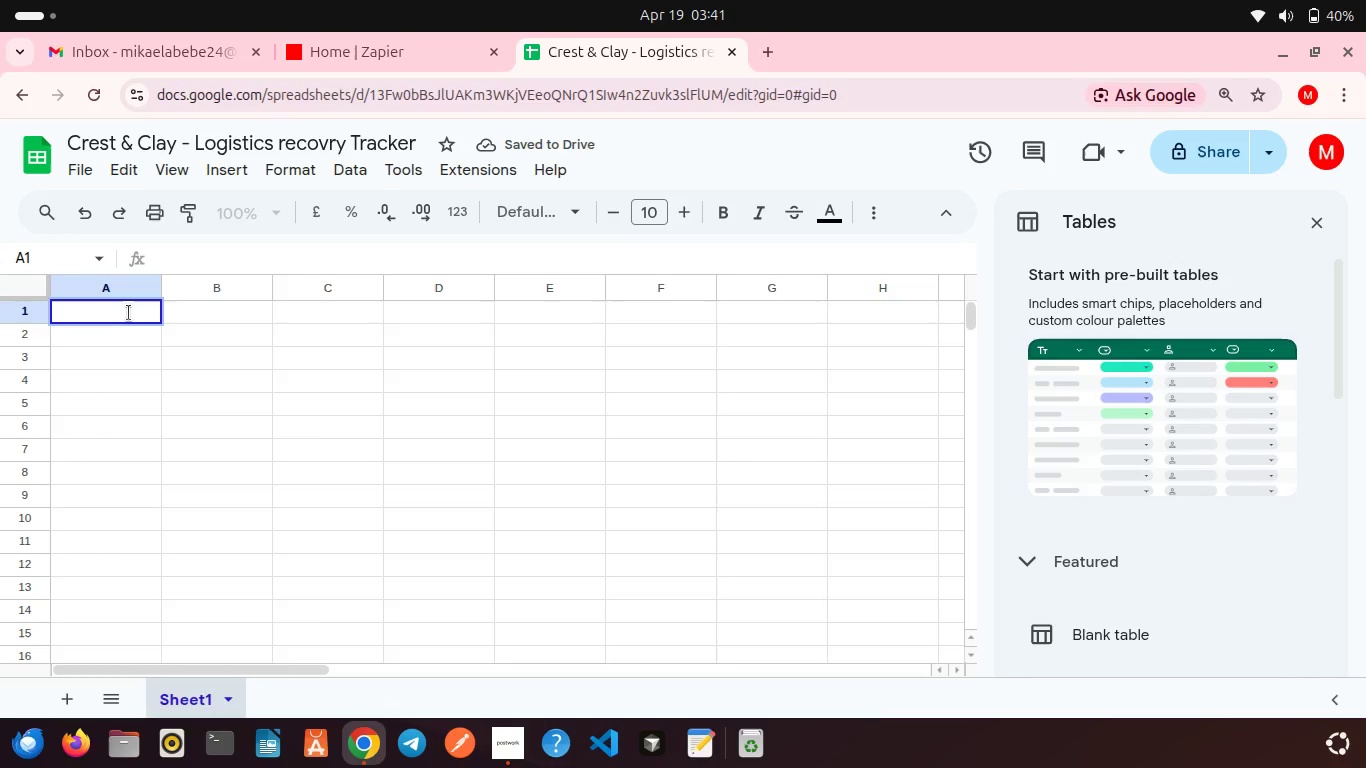 
key(Shift+D)
 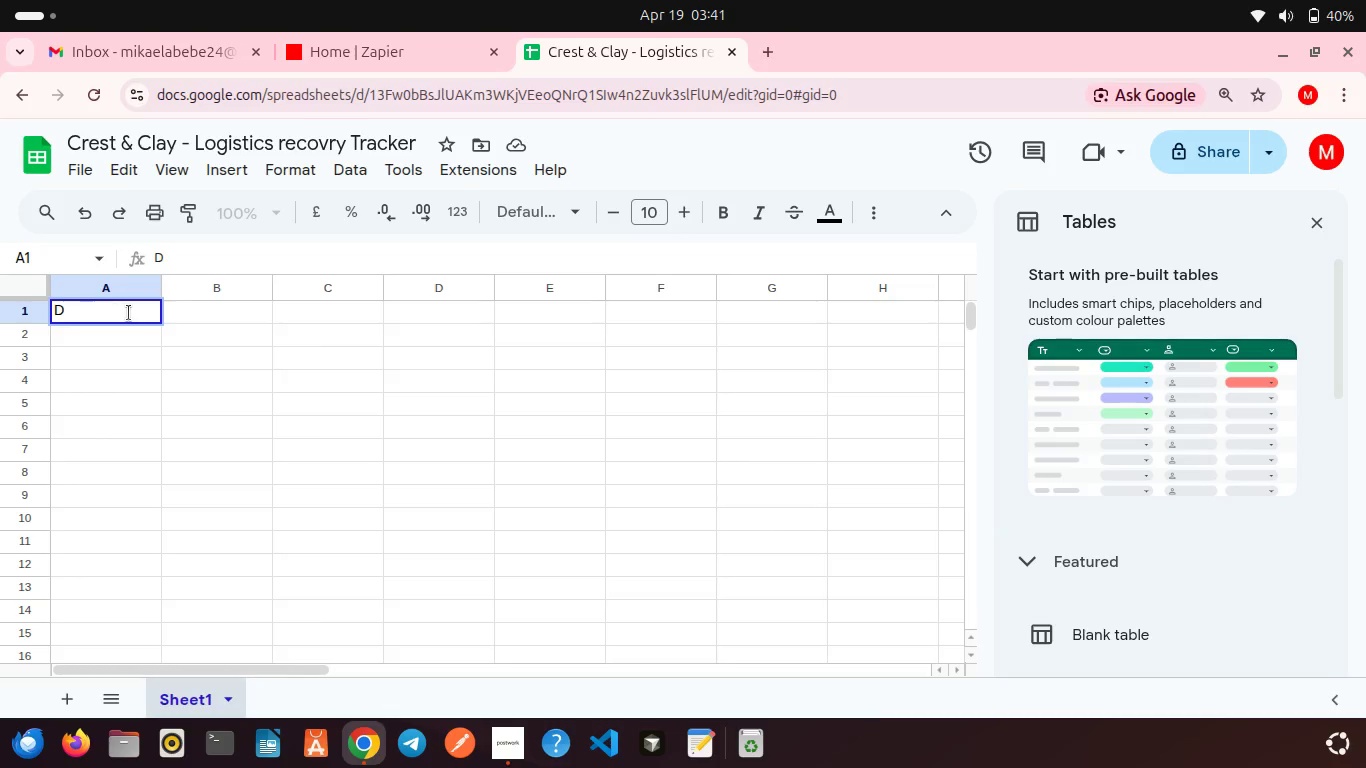 
type(ate)
 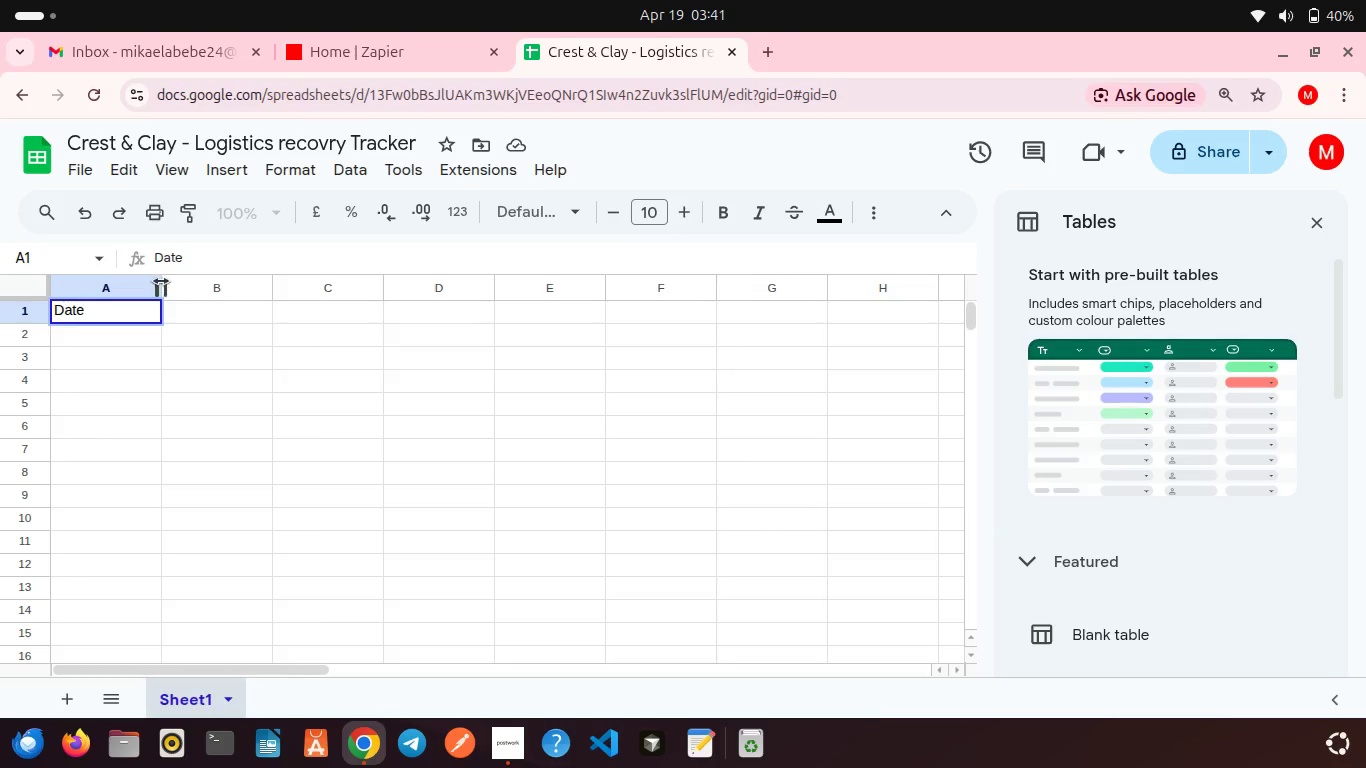 
left_click_drag(start_coordinate=[161, 281], to_coordinate=[201, 276])
 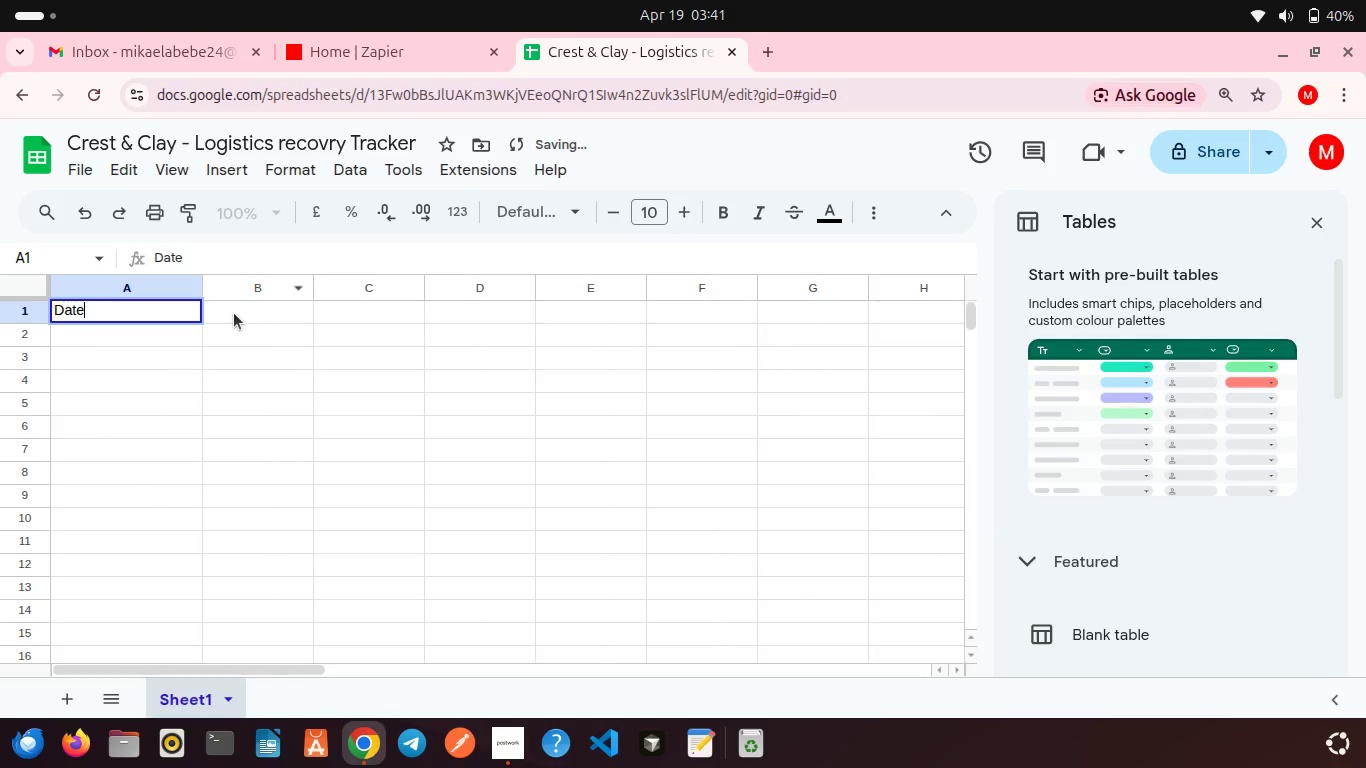 
double_click([234, 313])
 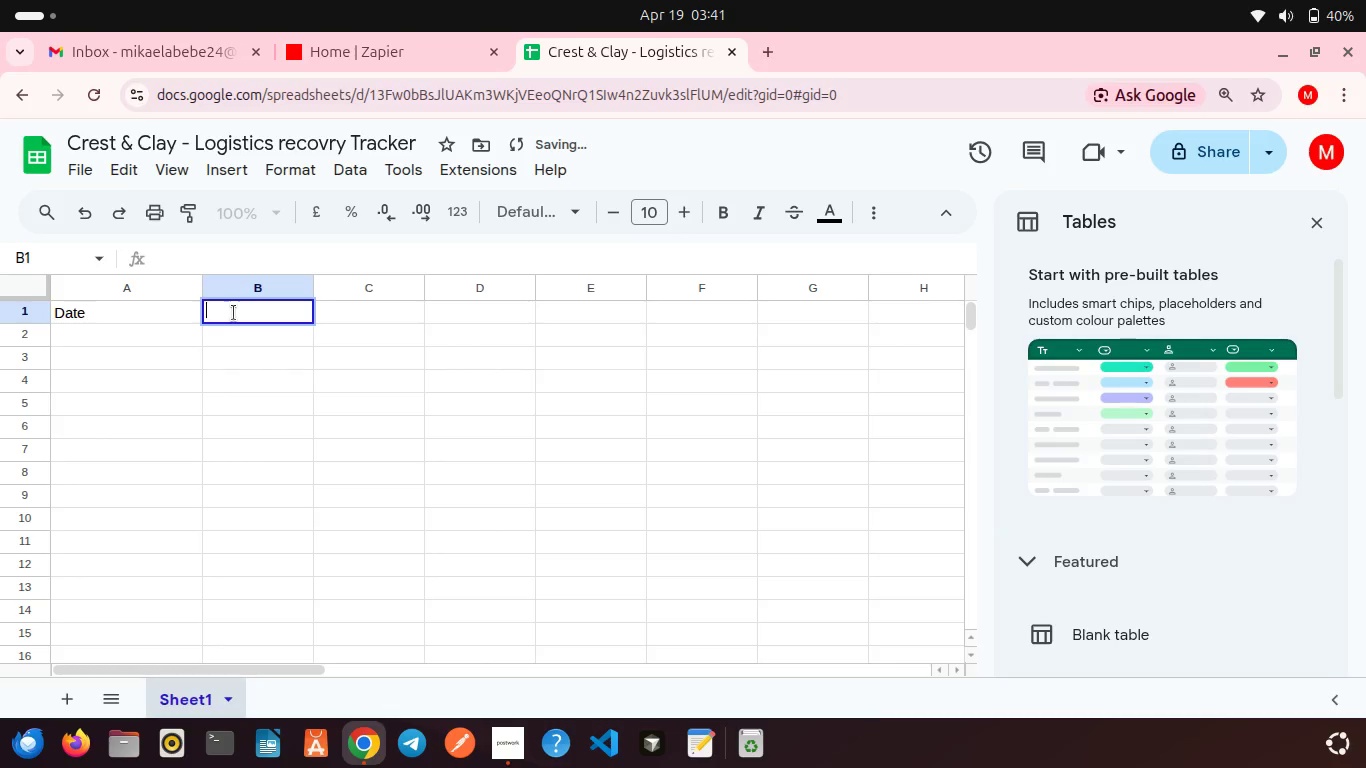 
type(Order ID)
 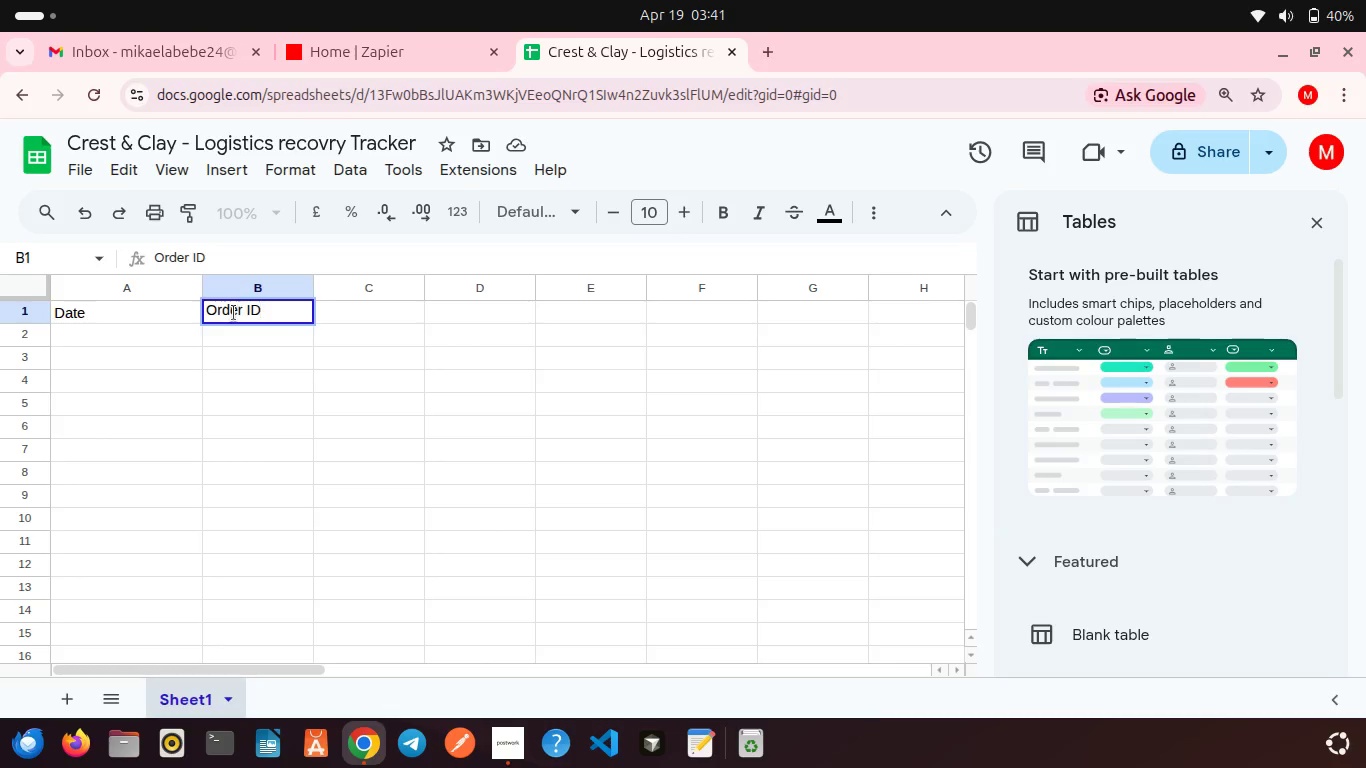 
left_click_drag(start_coordinate=[317, 287], to_coordinate=[401, 283])
 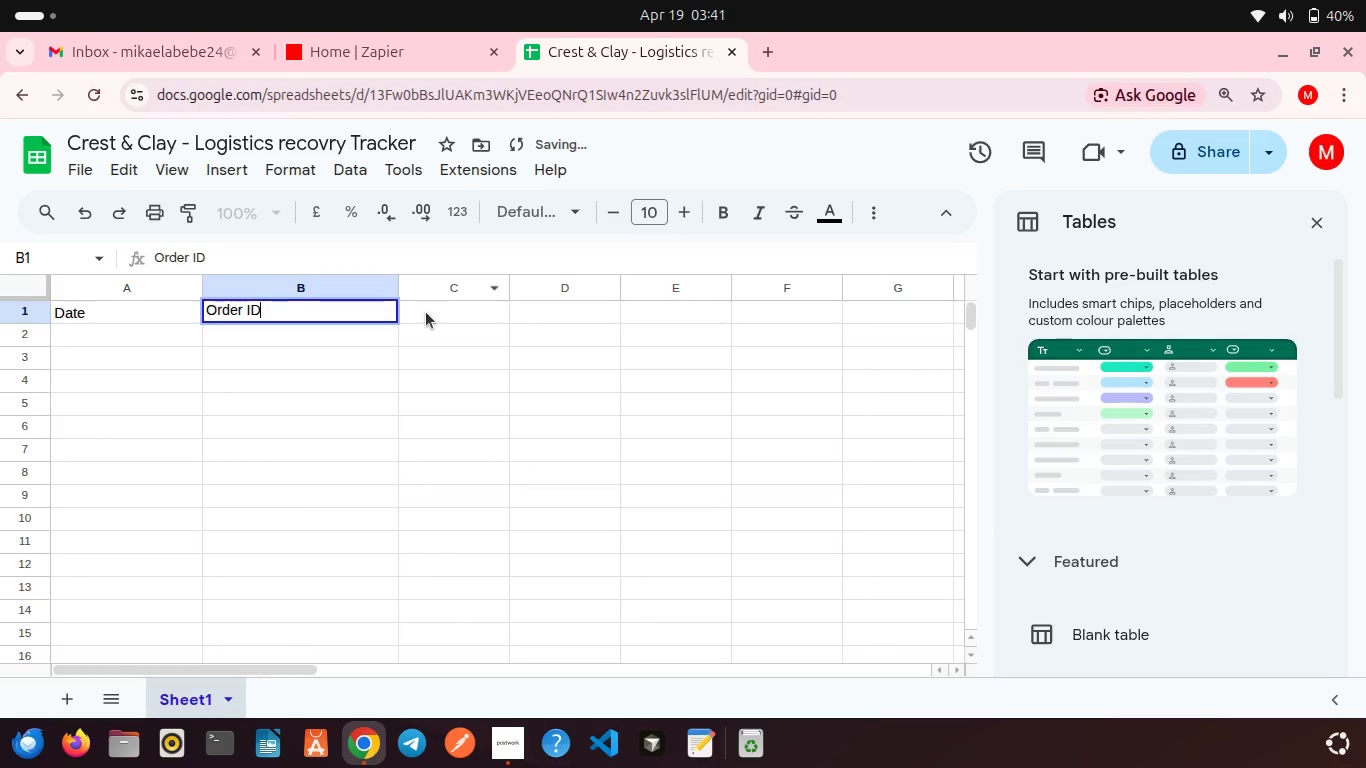 
double_click([426, 312])
 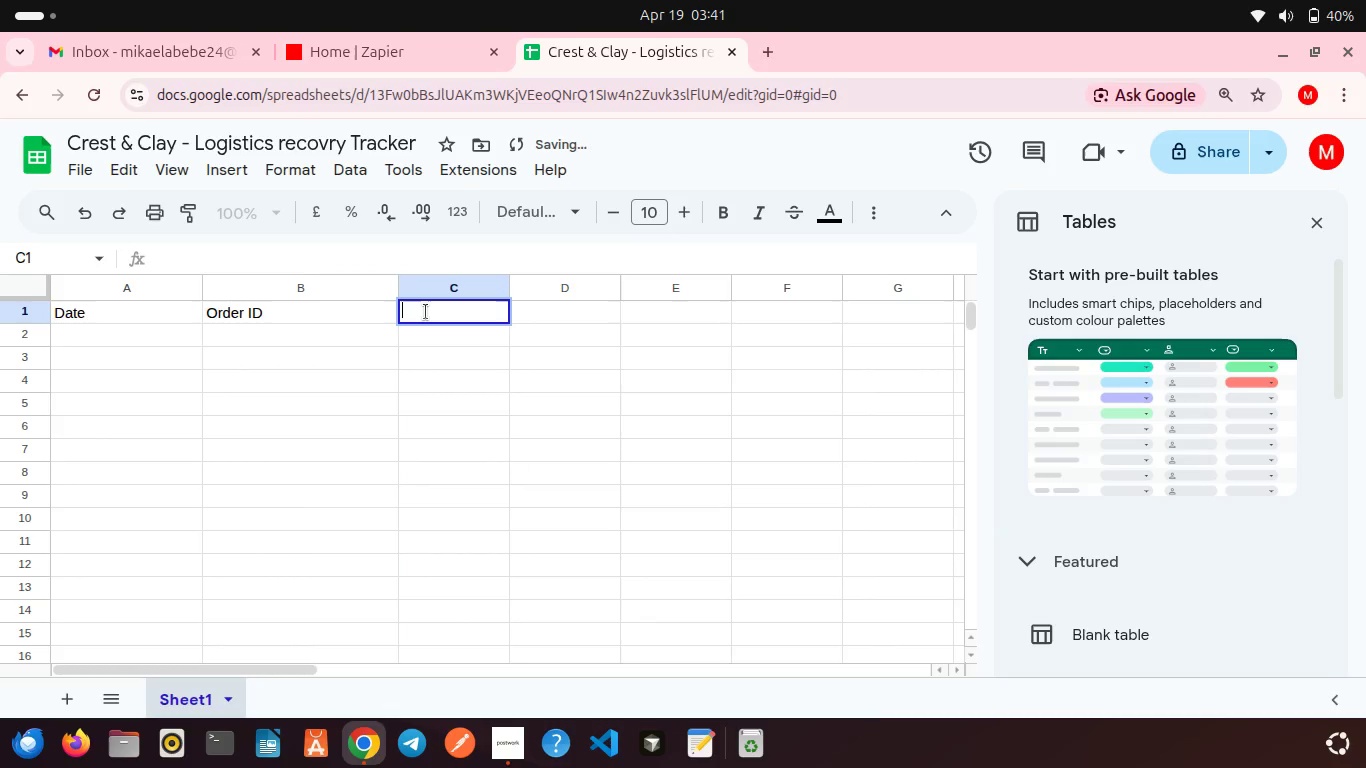 
type(Customer Name)
 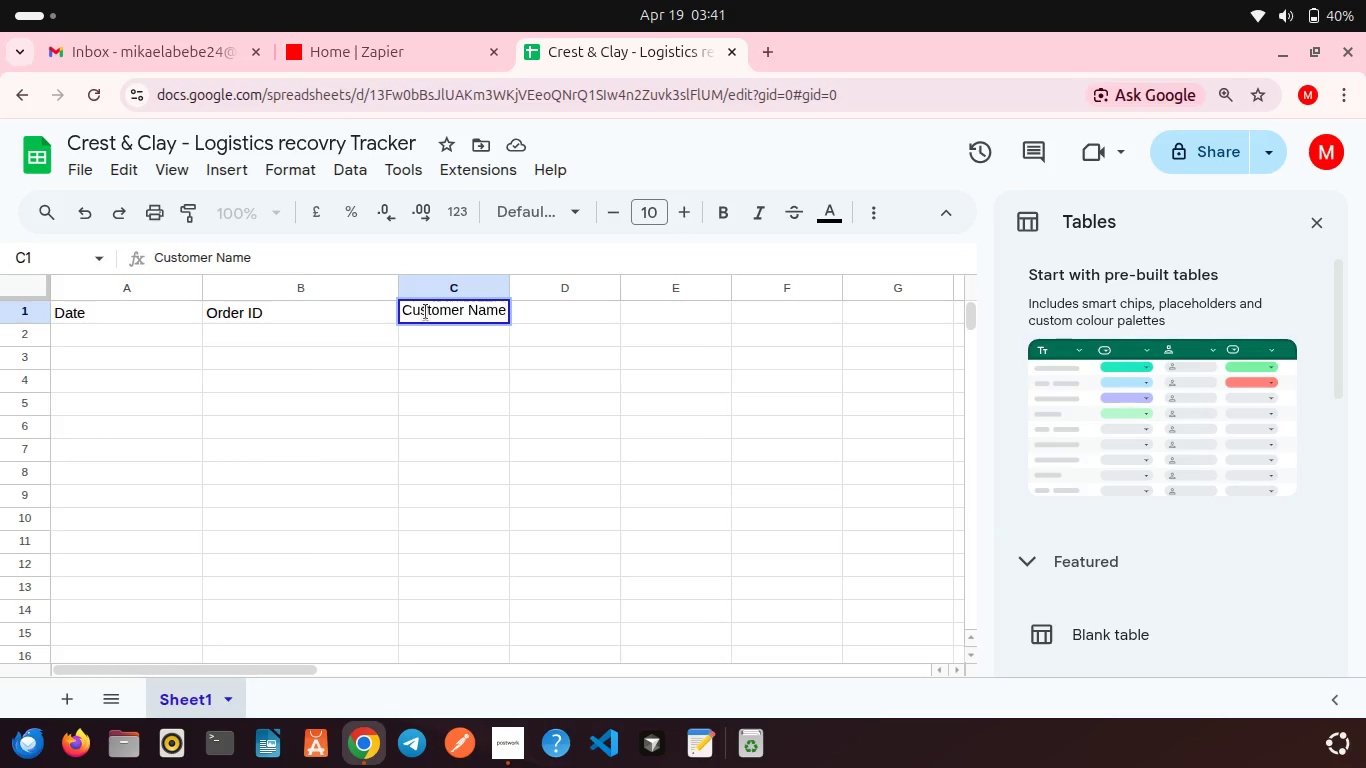 
left_click_drag(start_coordinate=[510, 286], to_coordinate=[548, 281])
 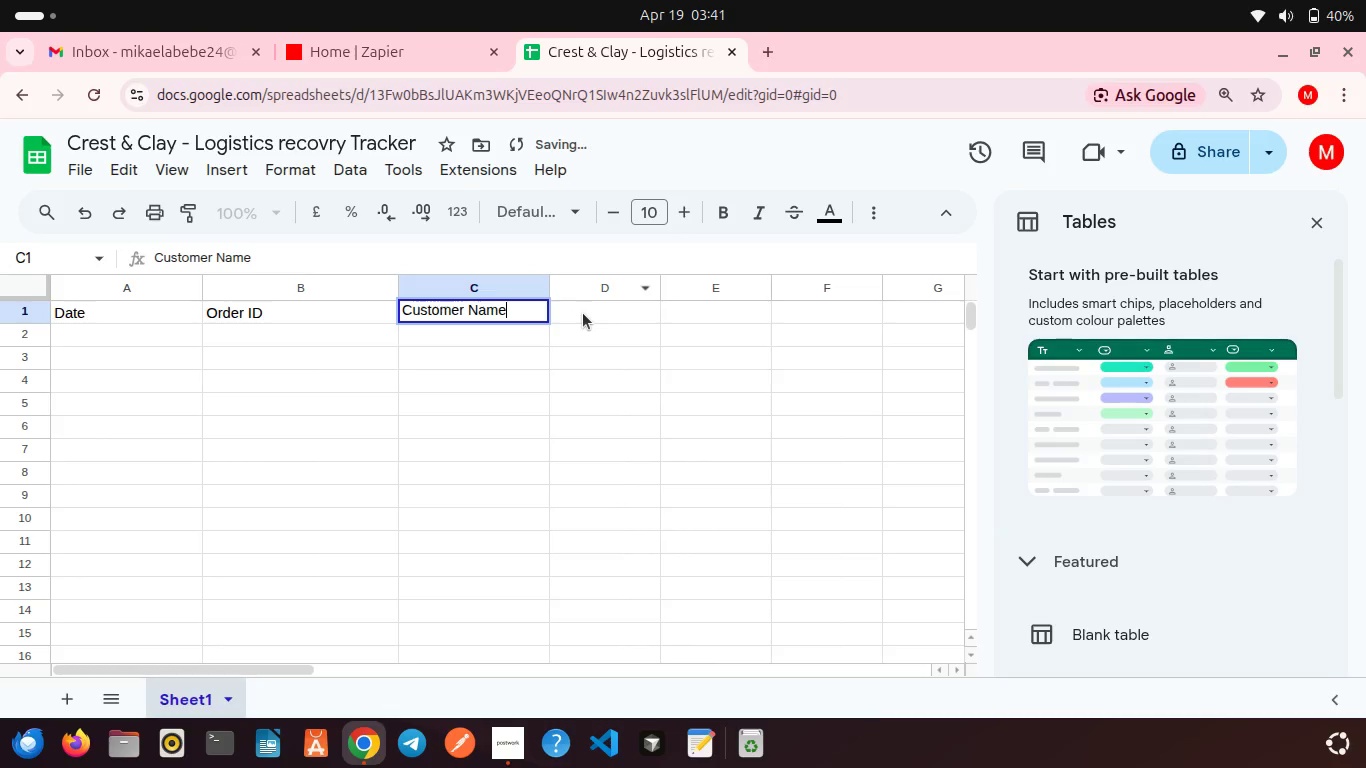 
double_click([583, 313])
 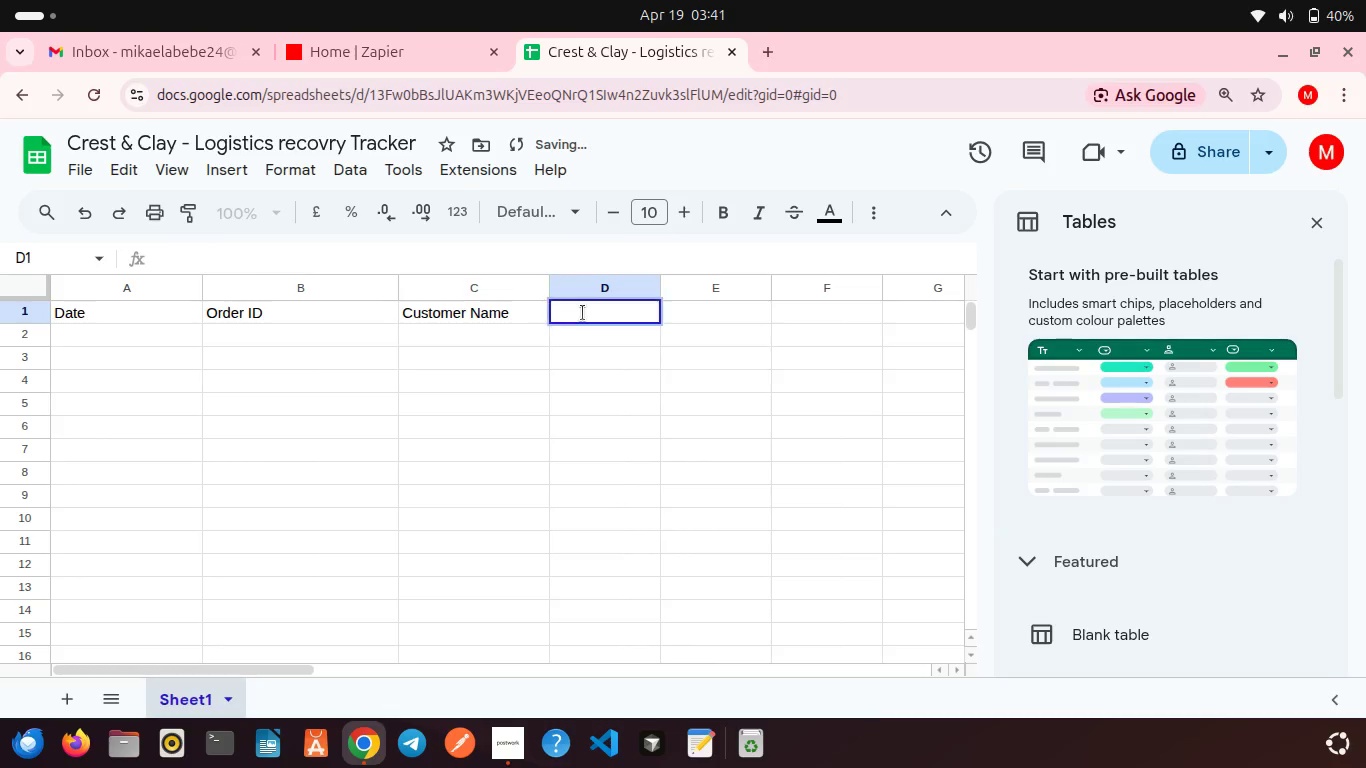 
left_click([583, 313])
 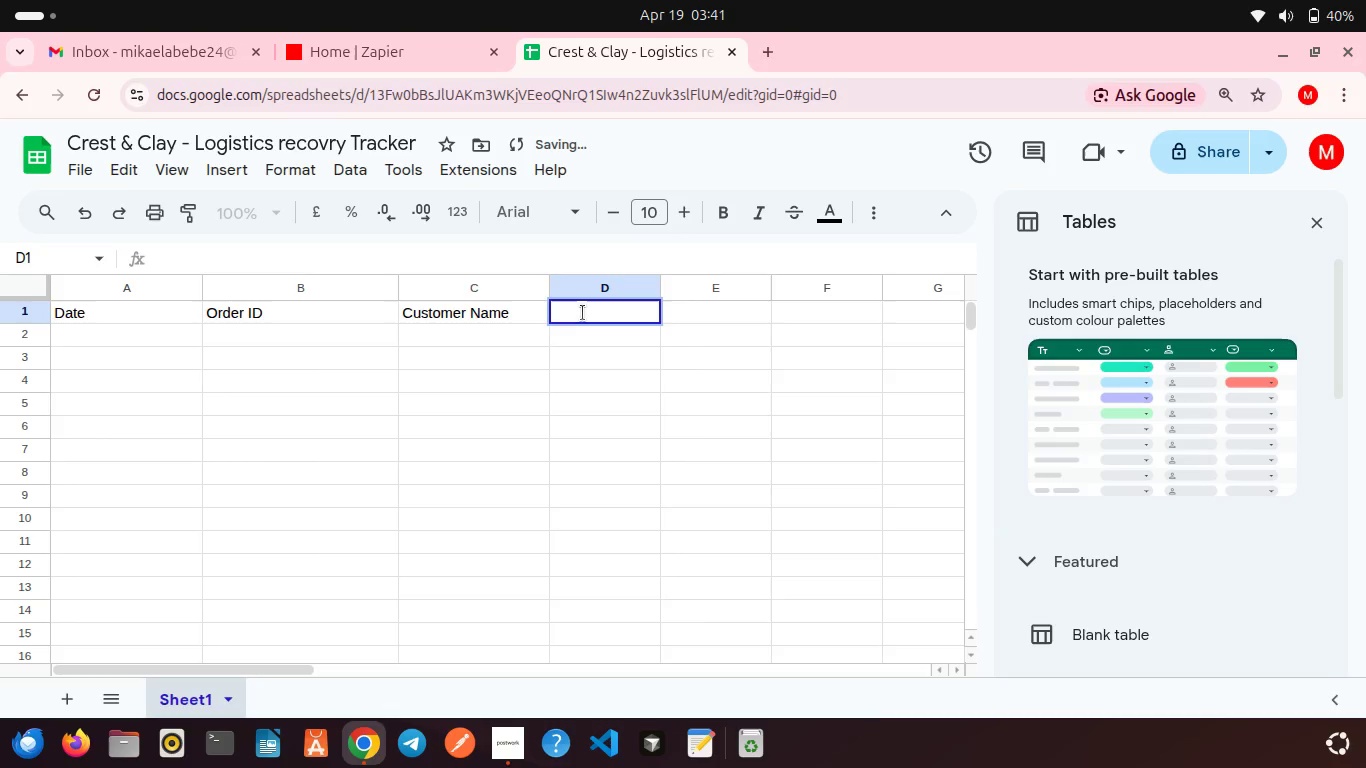 
type(Tracking Number)
 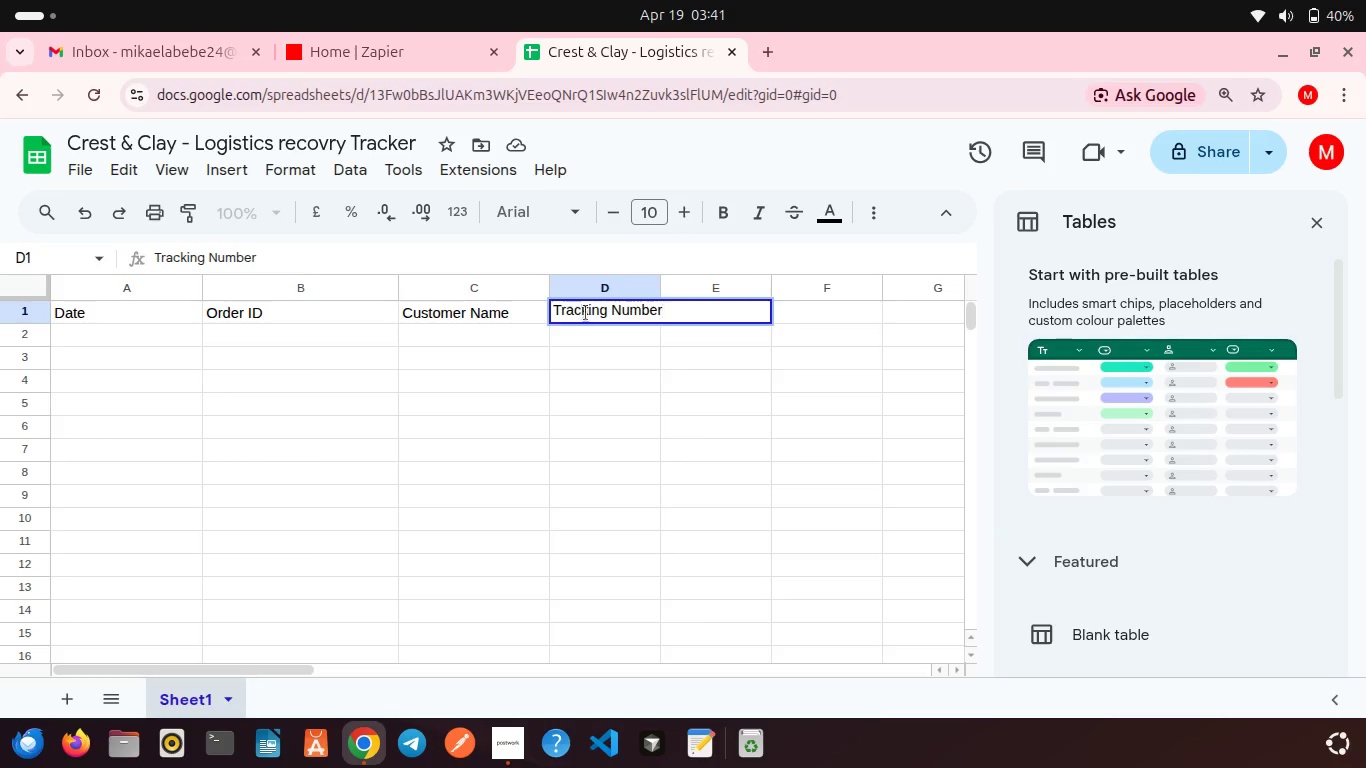 
left_click([509, 358])
 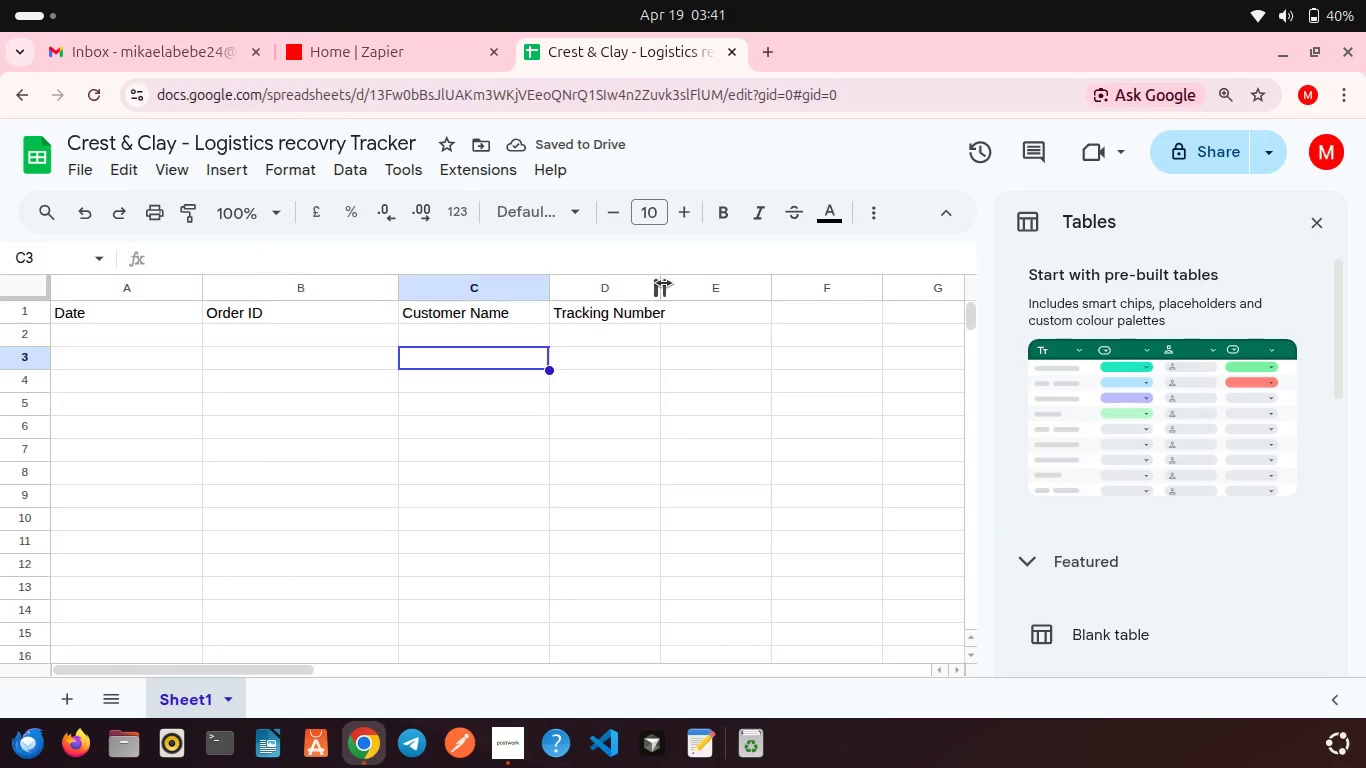 
left_click_drag(start_coordinate=[664, 283], to_coordinate=[711, 273])
 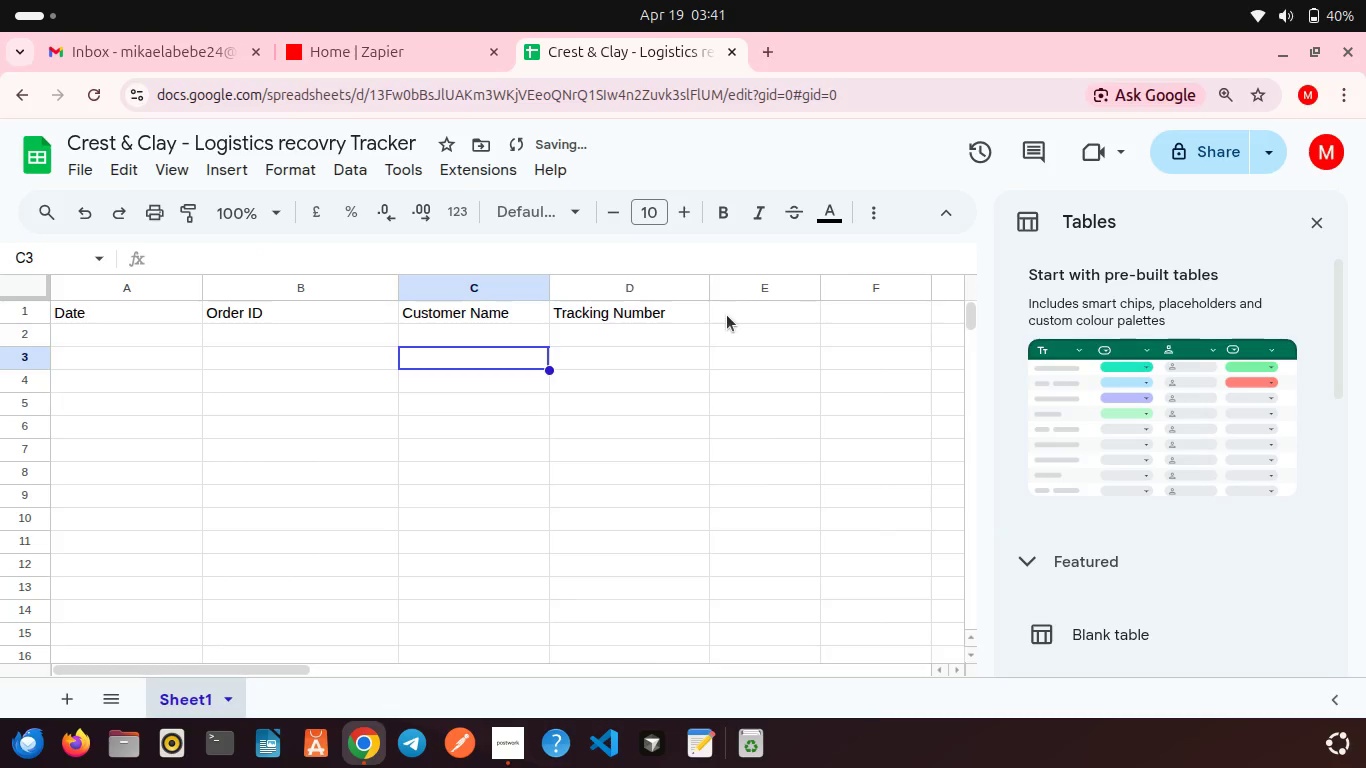 
double_click([727, 315])
 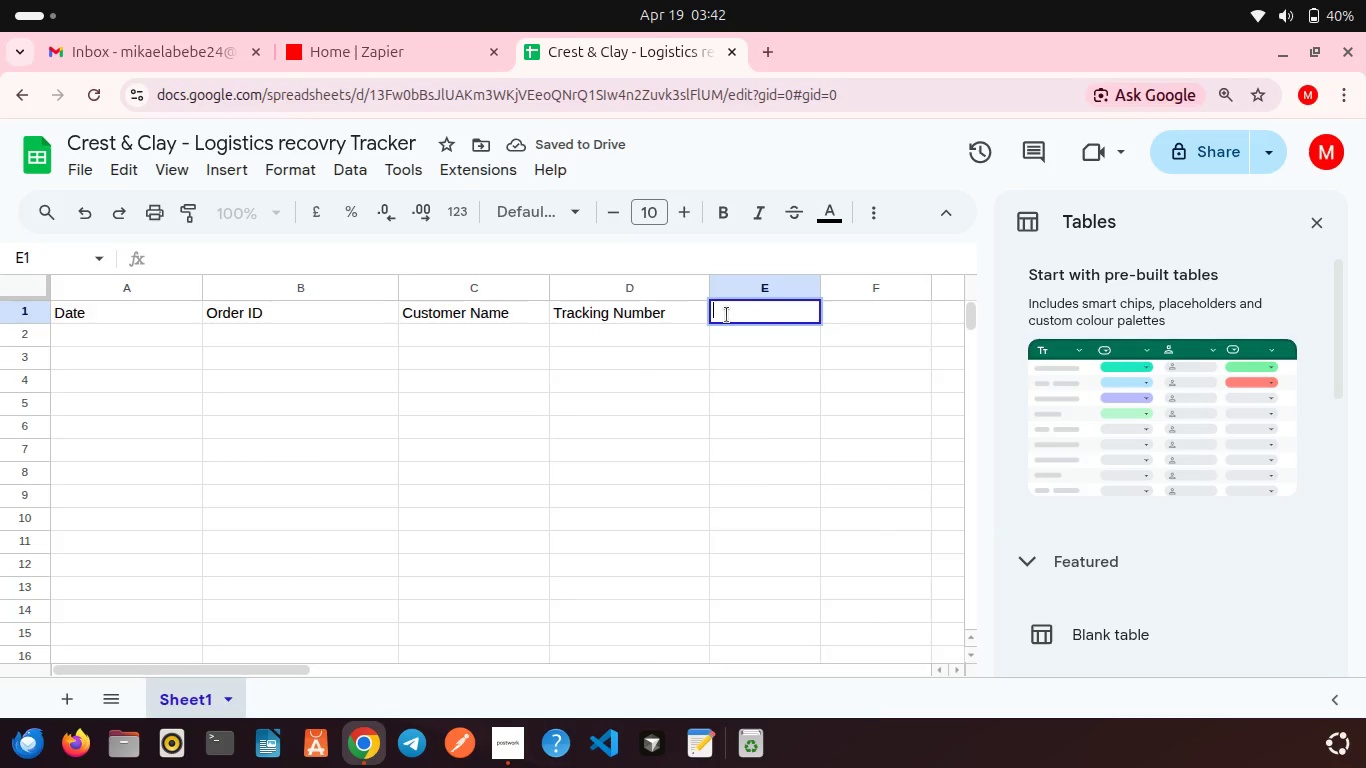 
type(Status)
 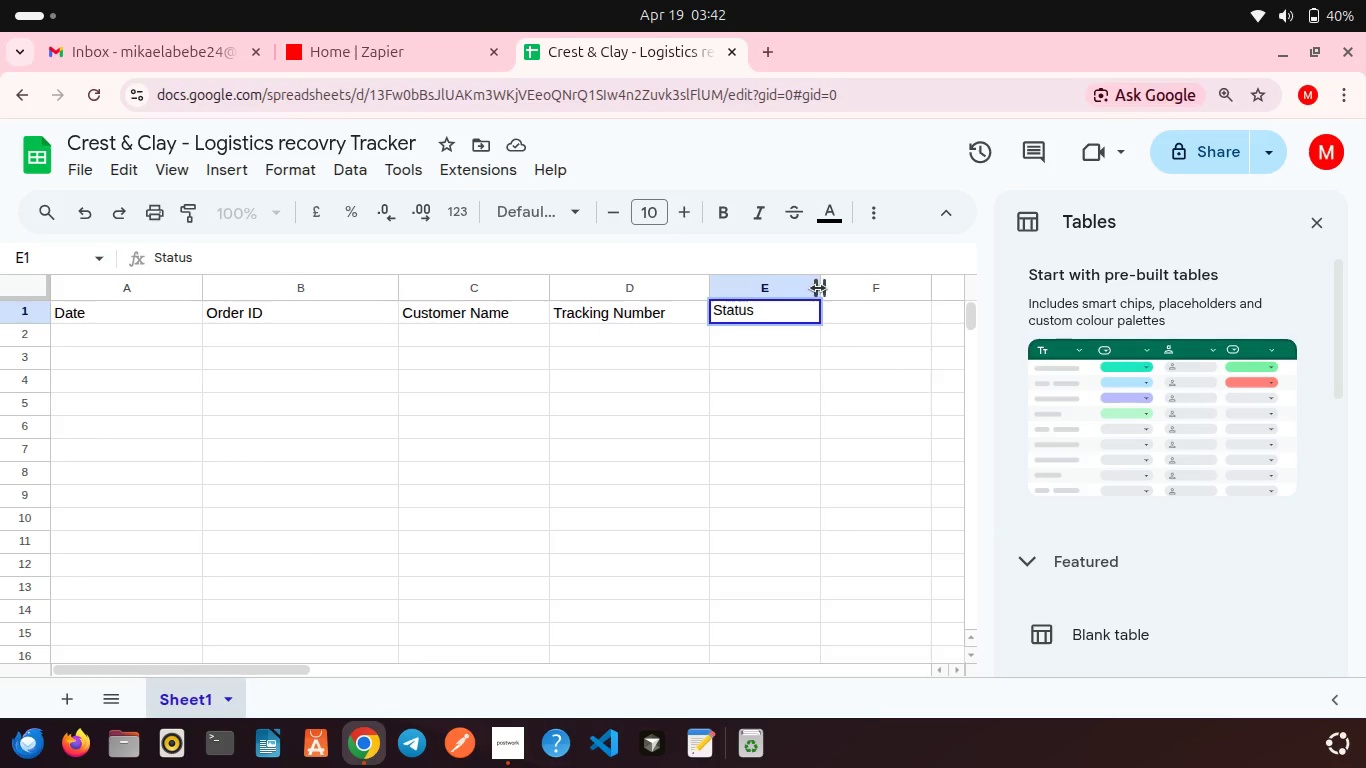 
left_click_drag(start_coordinate=[818, 285], to_coordinate=[844, 284])
 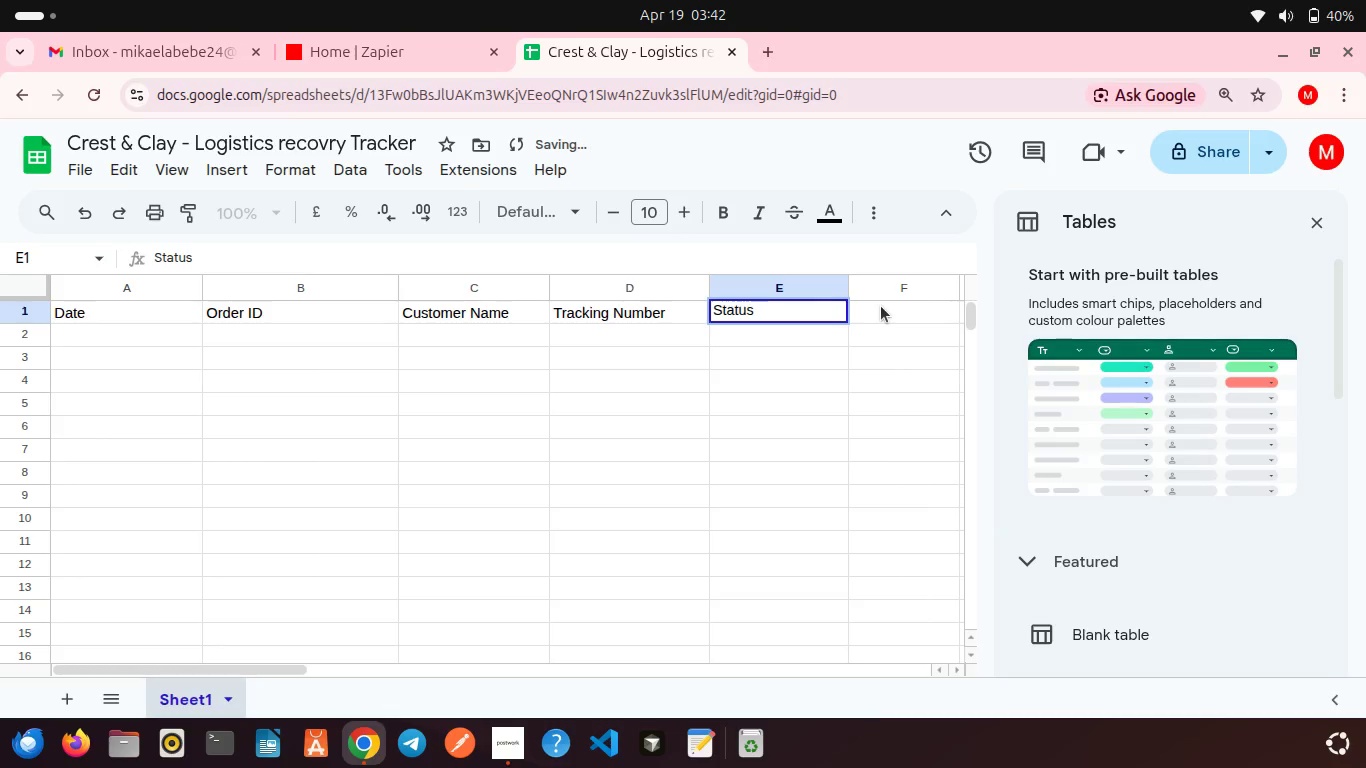 
double_click([881, 306])
 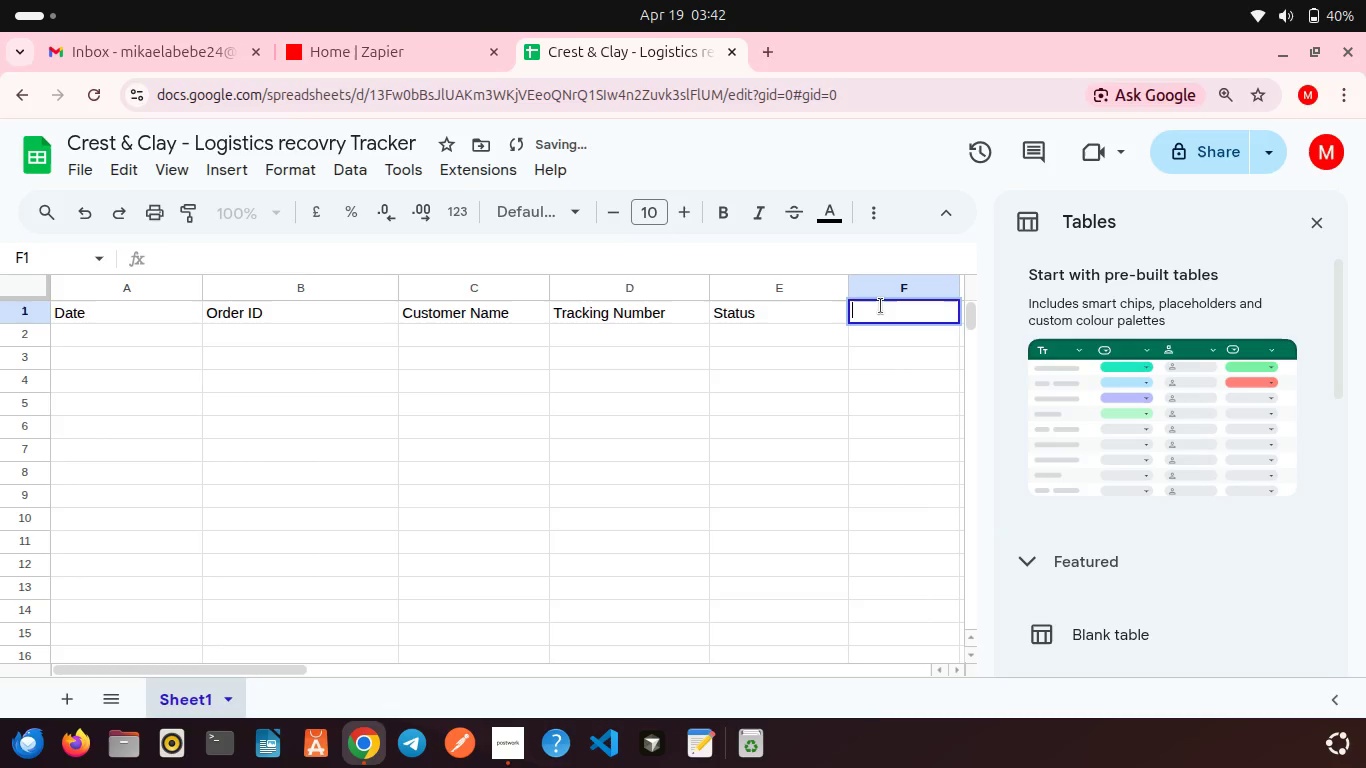 
type(CS Action Required)
 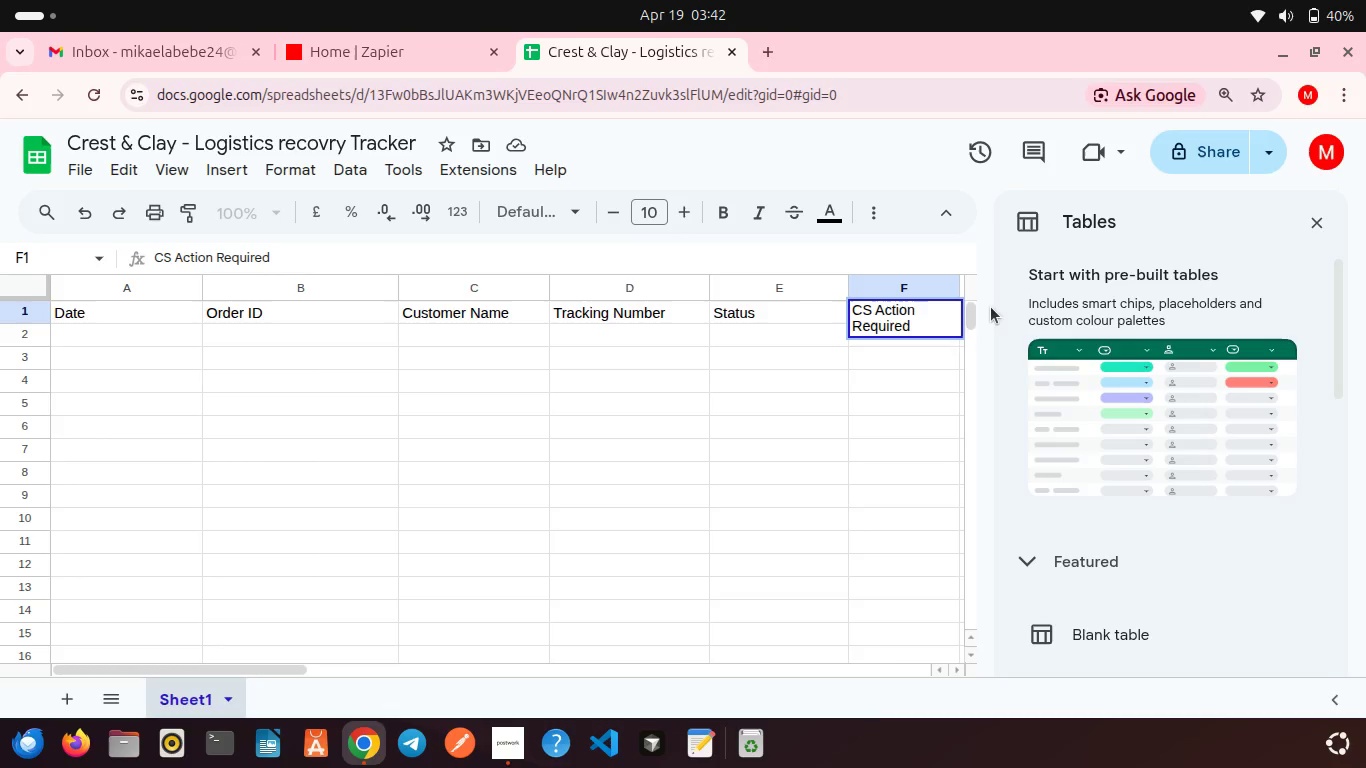 
left_click([1313, 225])
 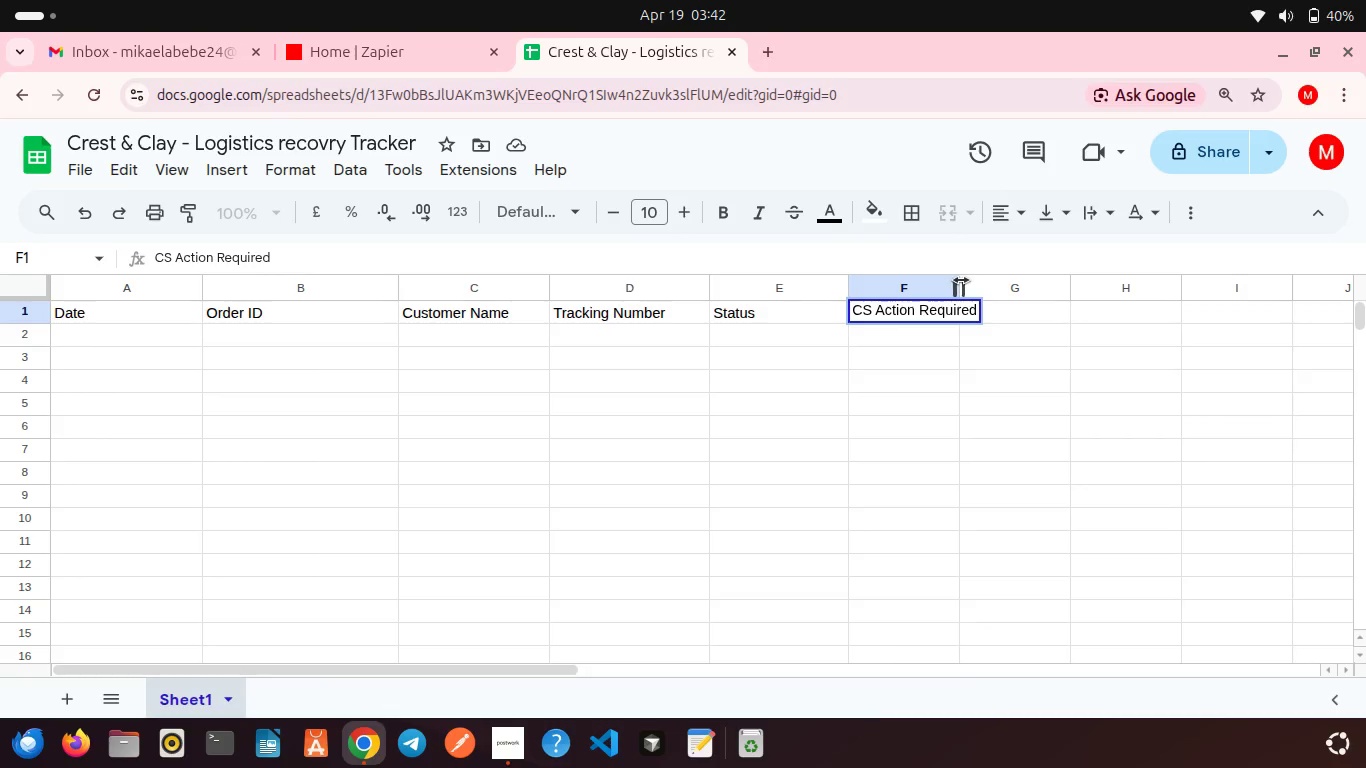 
left_click_drag(start_coordinate=[962, 280], to_coordinate=[1011, 274])
 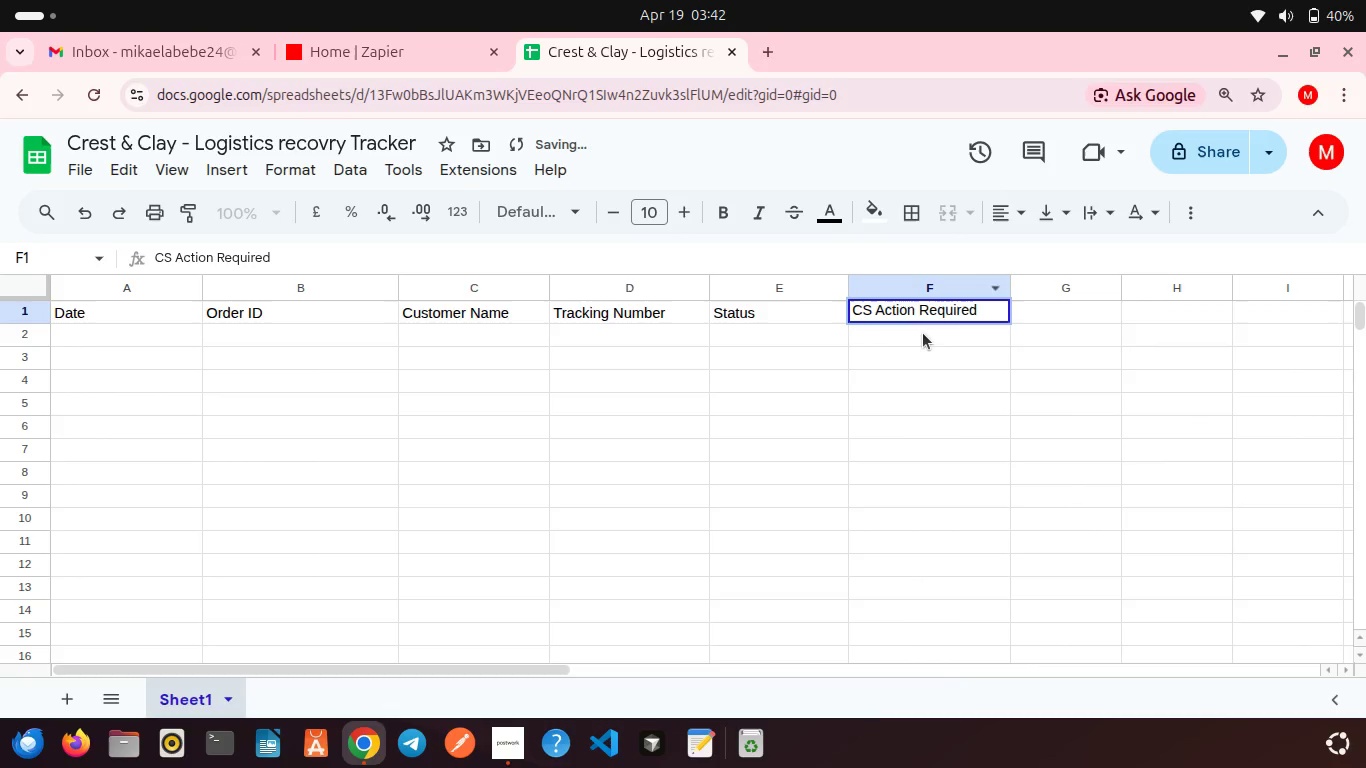 
left_click([923, 333])
 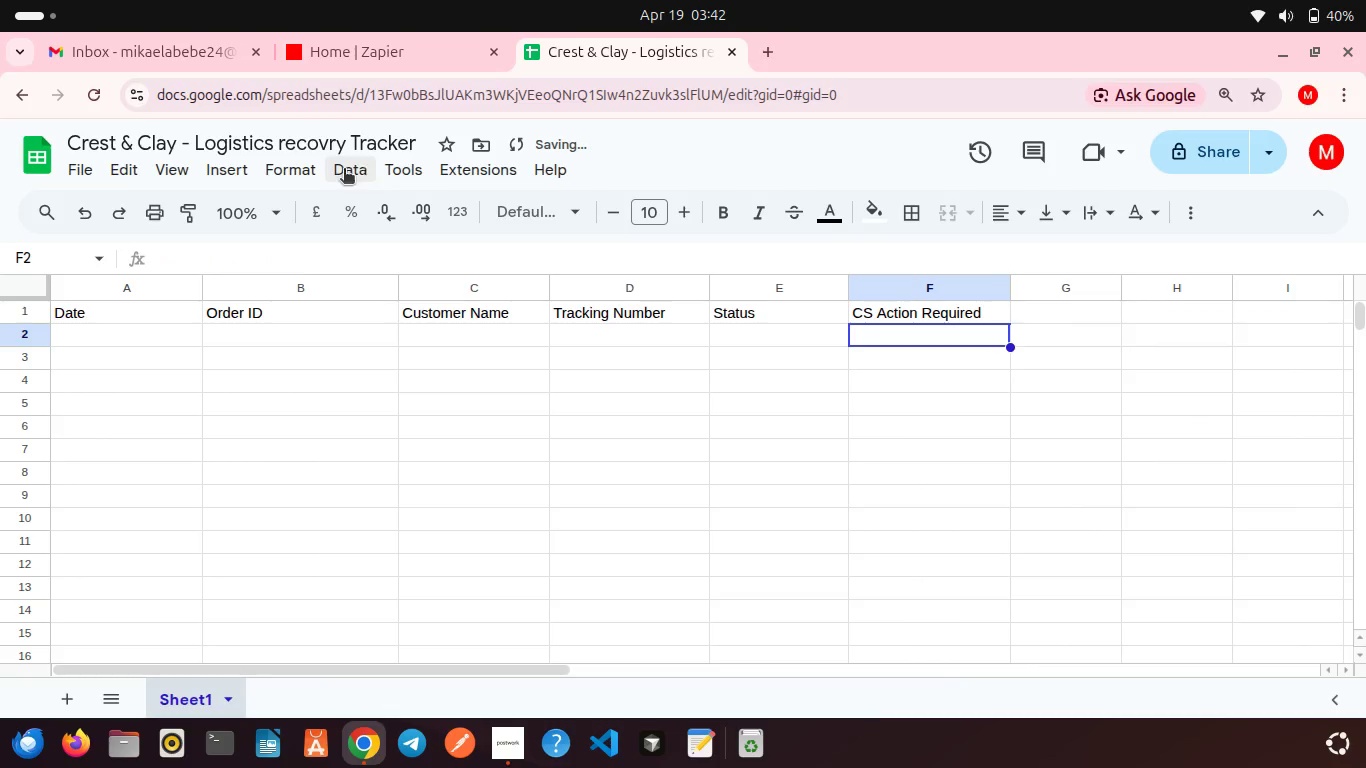 
left_click([244, 159])
 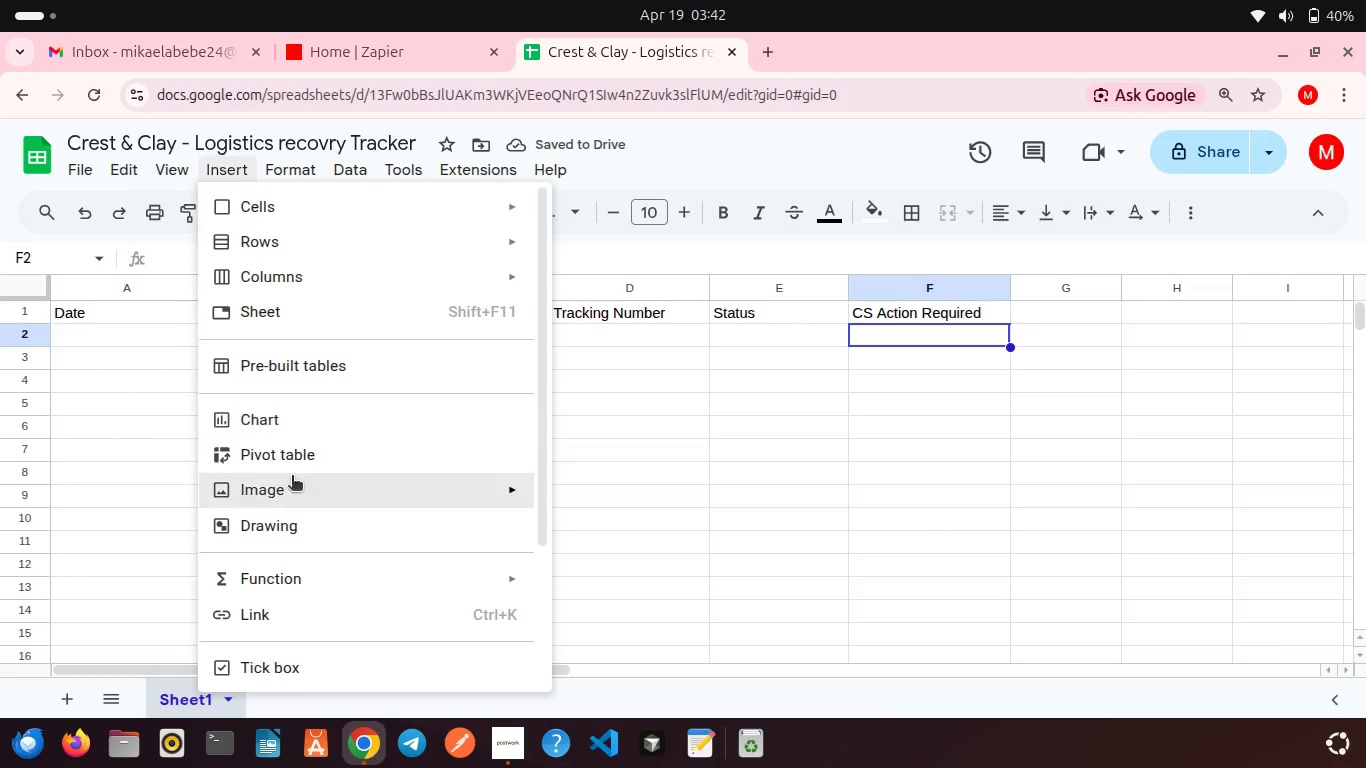 
scroll: coordinate [292, 477], scroll_direction: down, amount: 1.0
 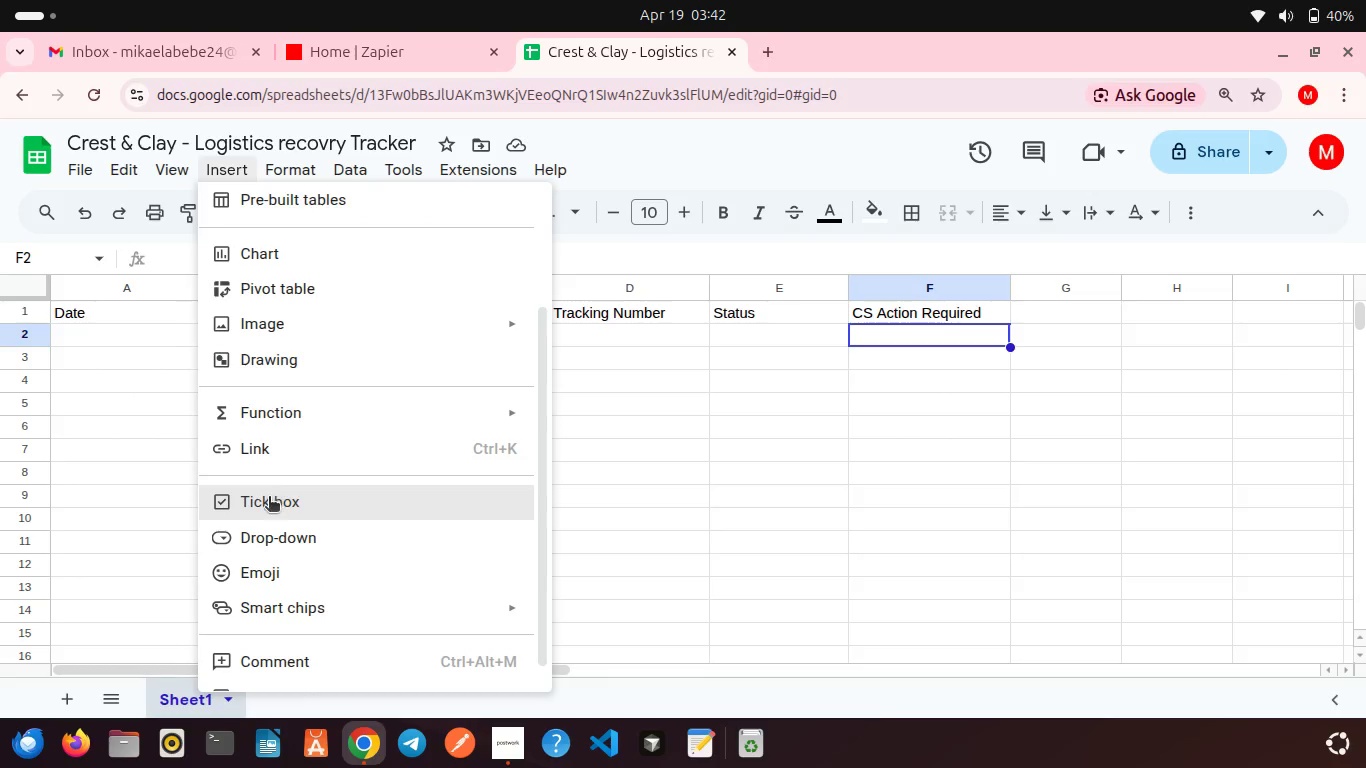 
left_click([269, 498])
 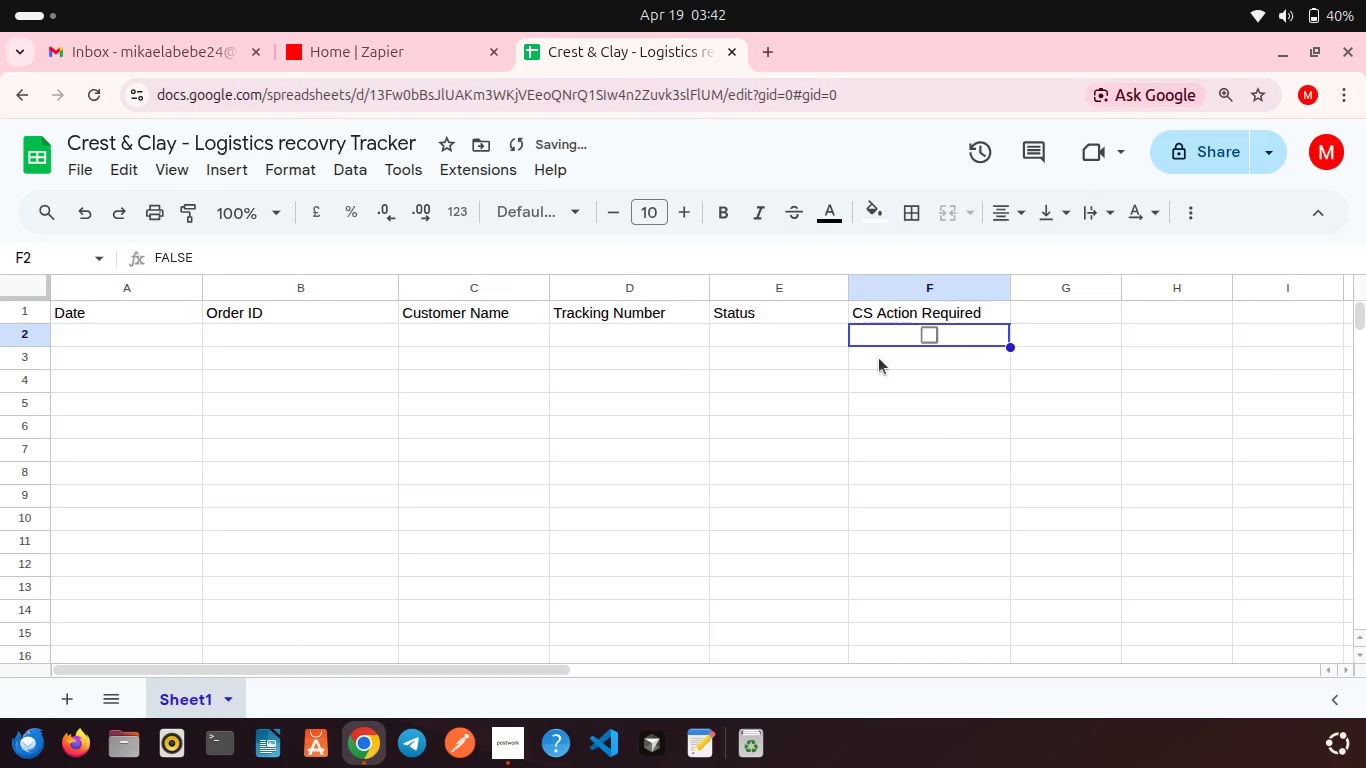 
left_click([906, 374])
 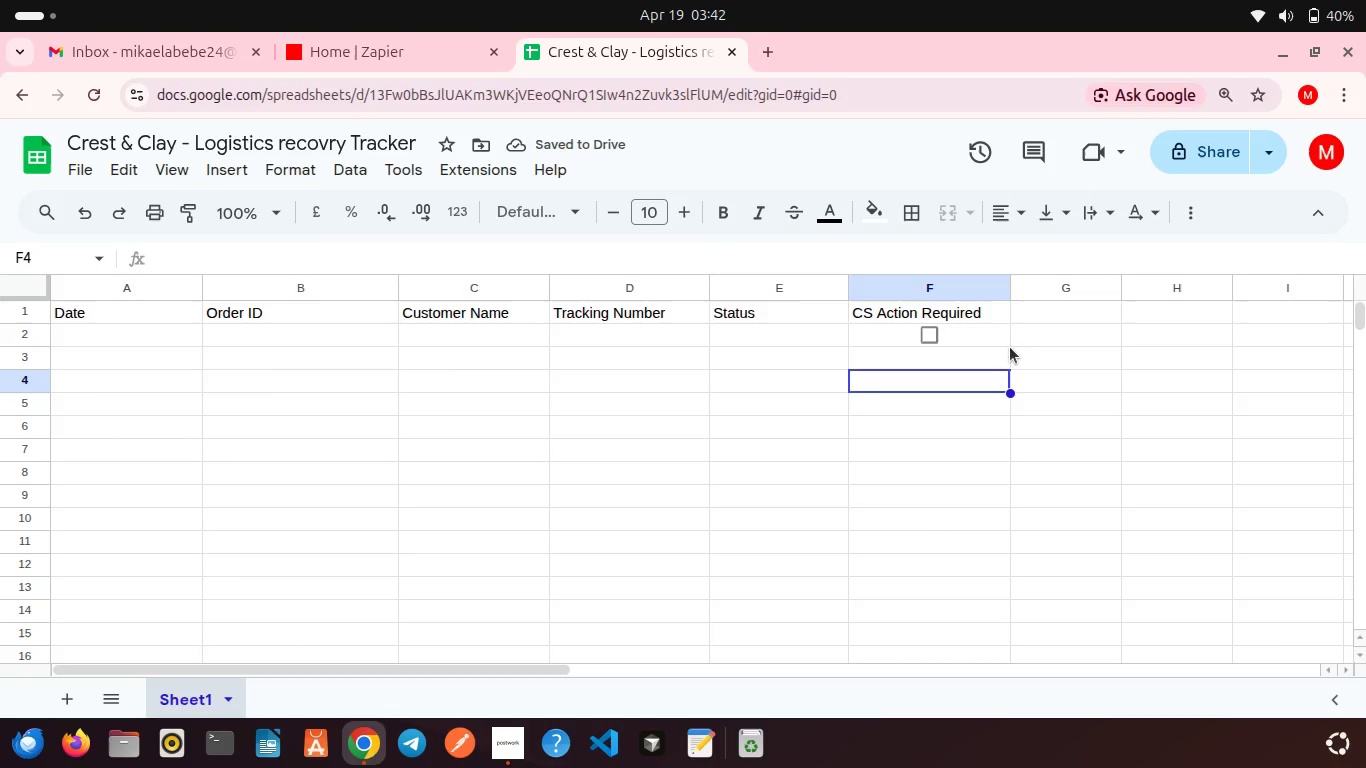 
left_click([1010, 348])
 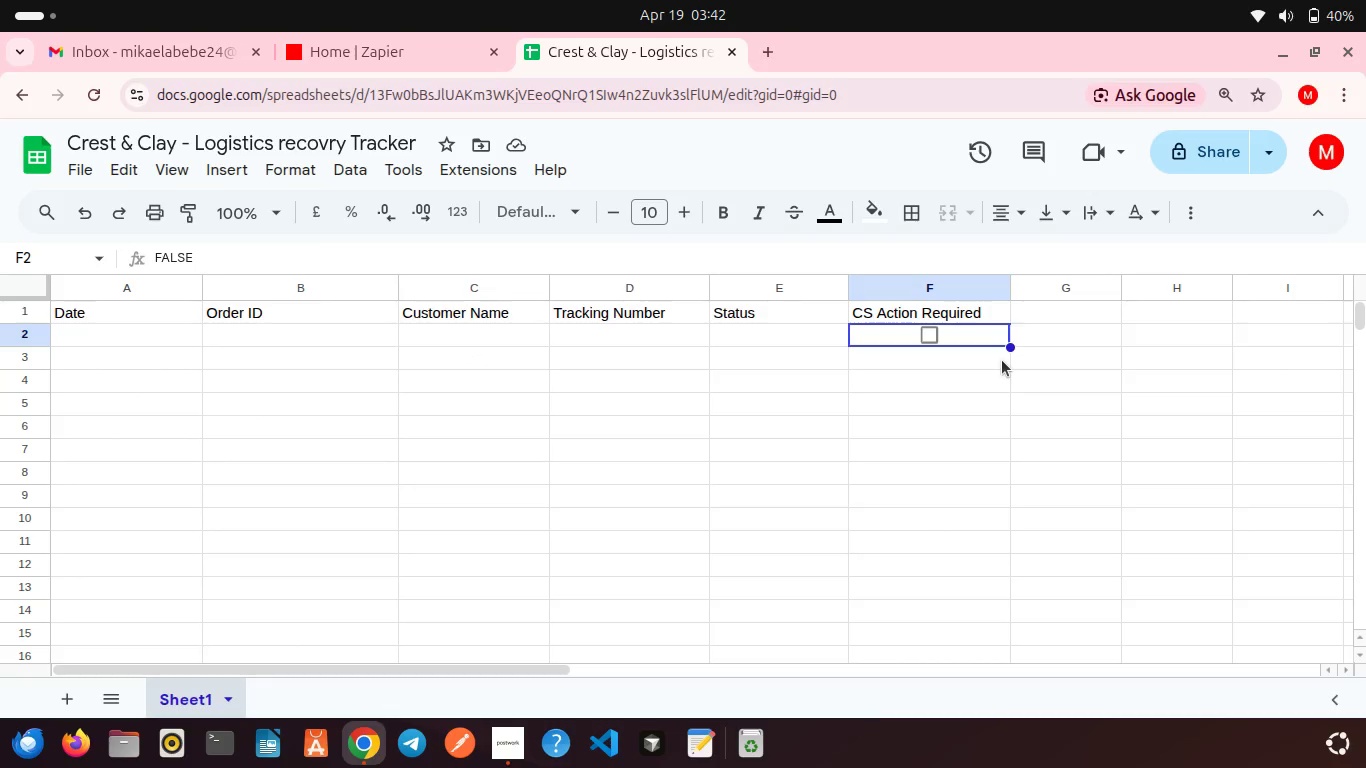 
left_click([1002, 360])
 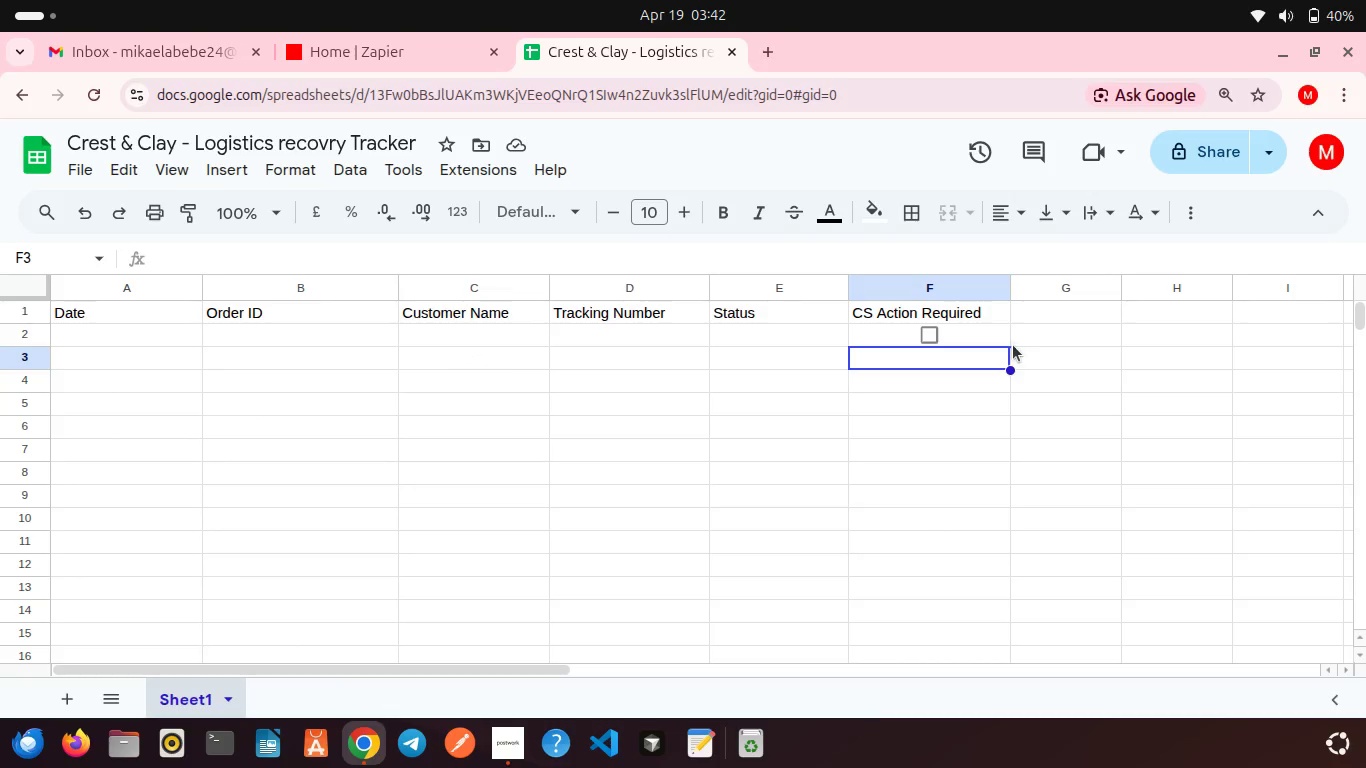 
left_click_drag(start_coordinate=[1013, 345], to_coordinate=[224, 333])
 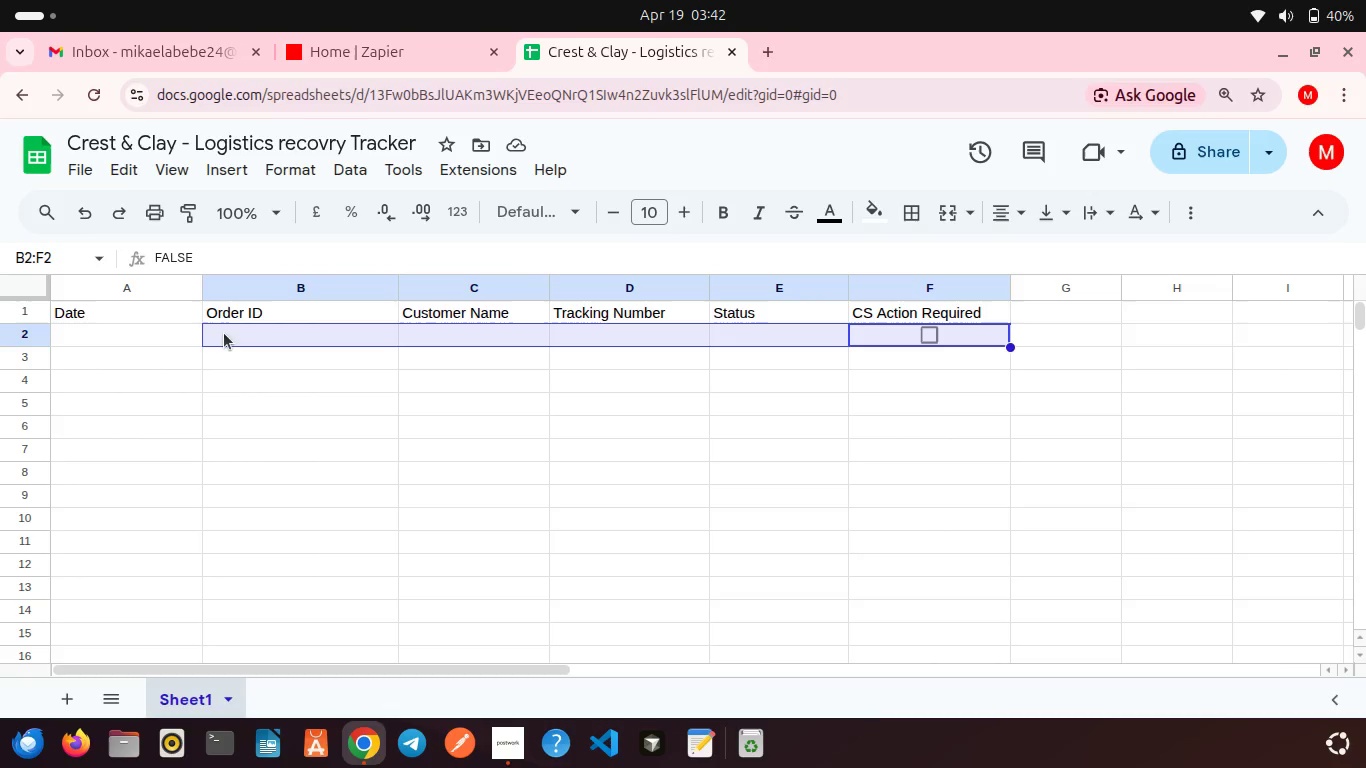 
left_click([260, 363])
 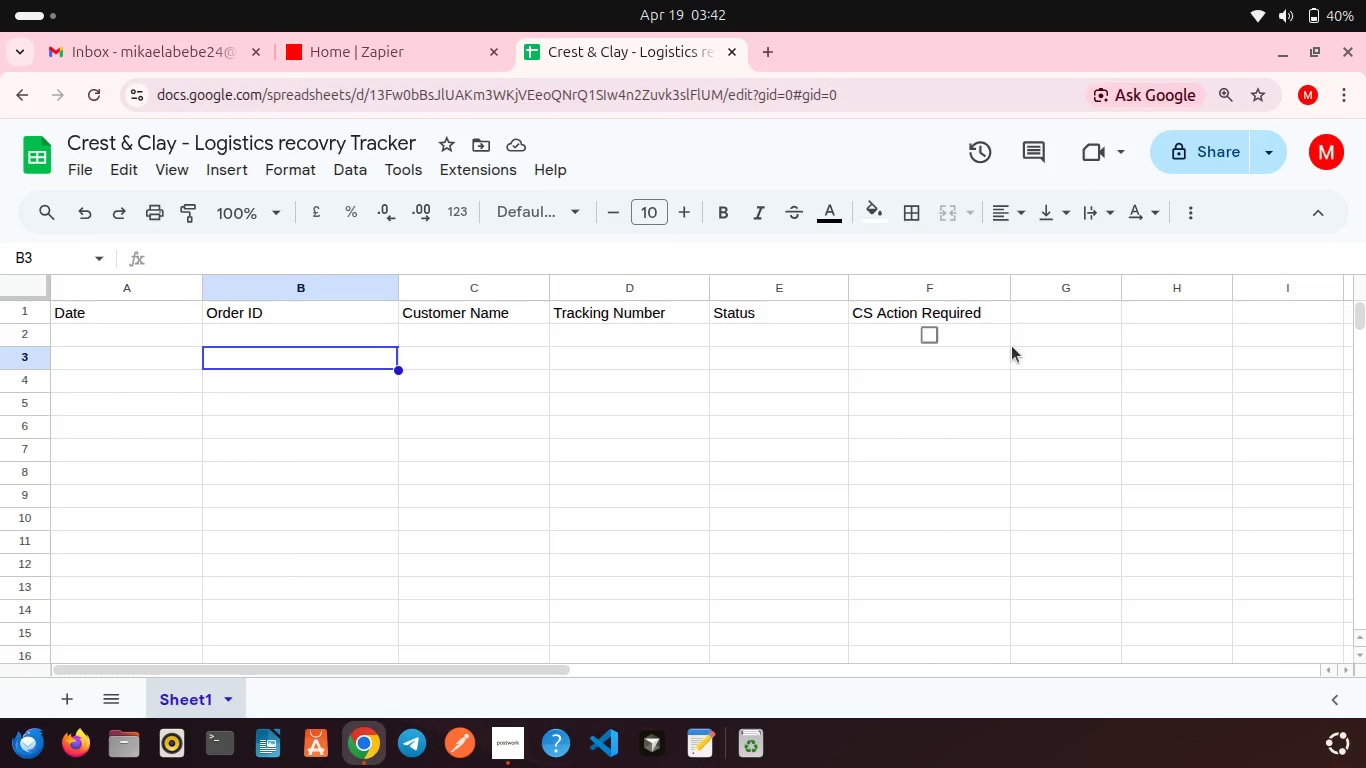 
left_click_drag(start_coordinate=[1011, 346], to_coordinate=[75, 284])
 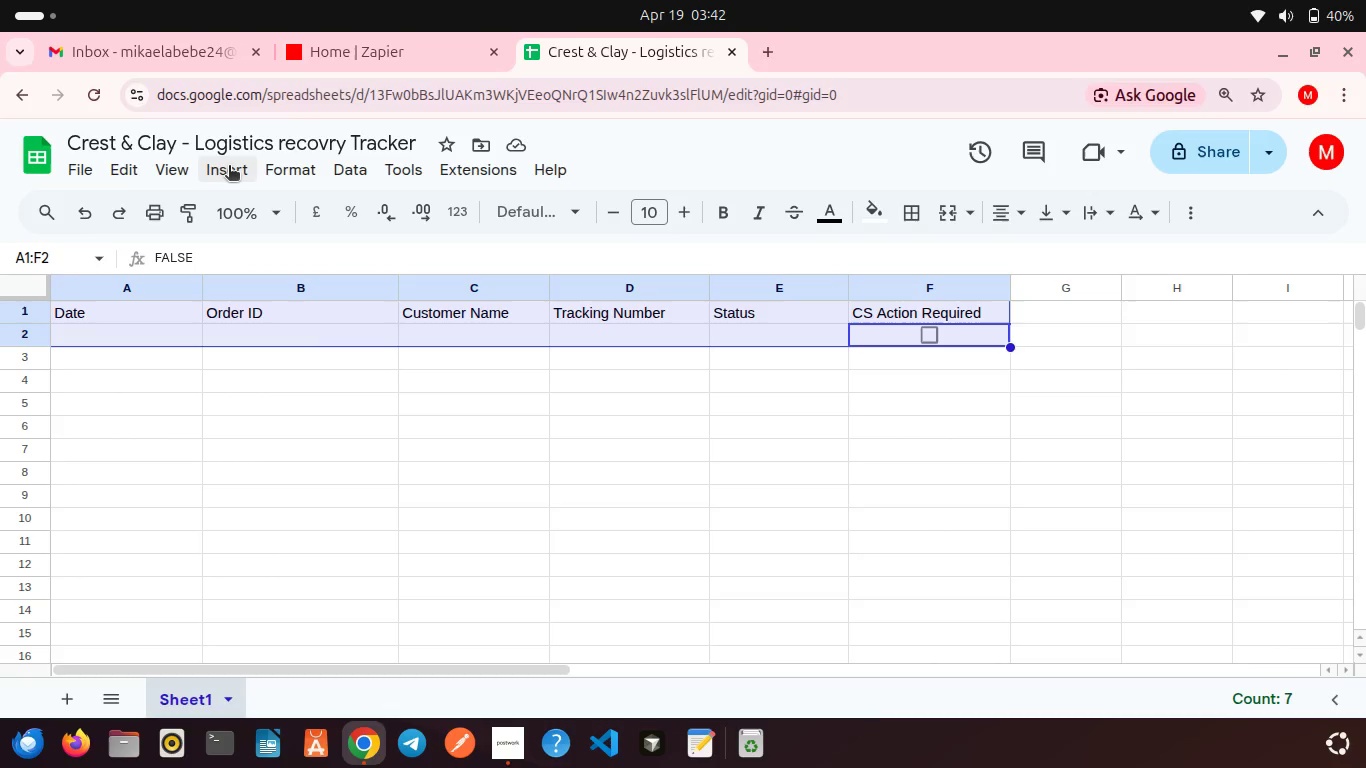 
left_click([229, 167])
 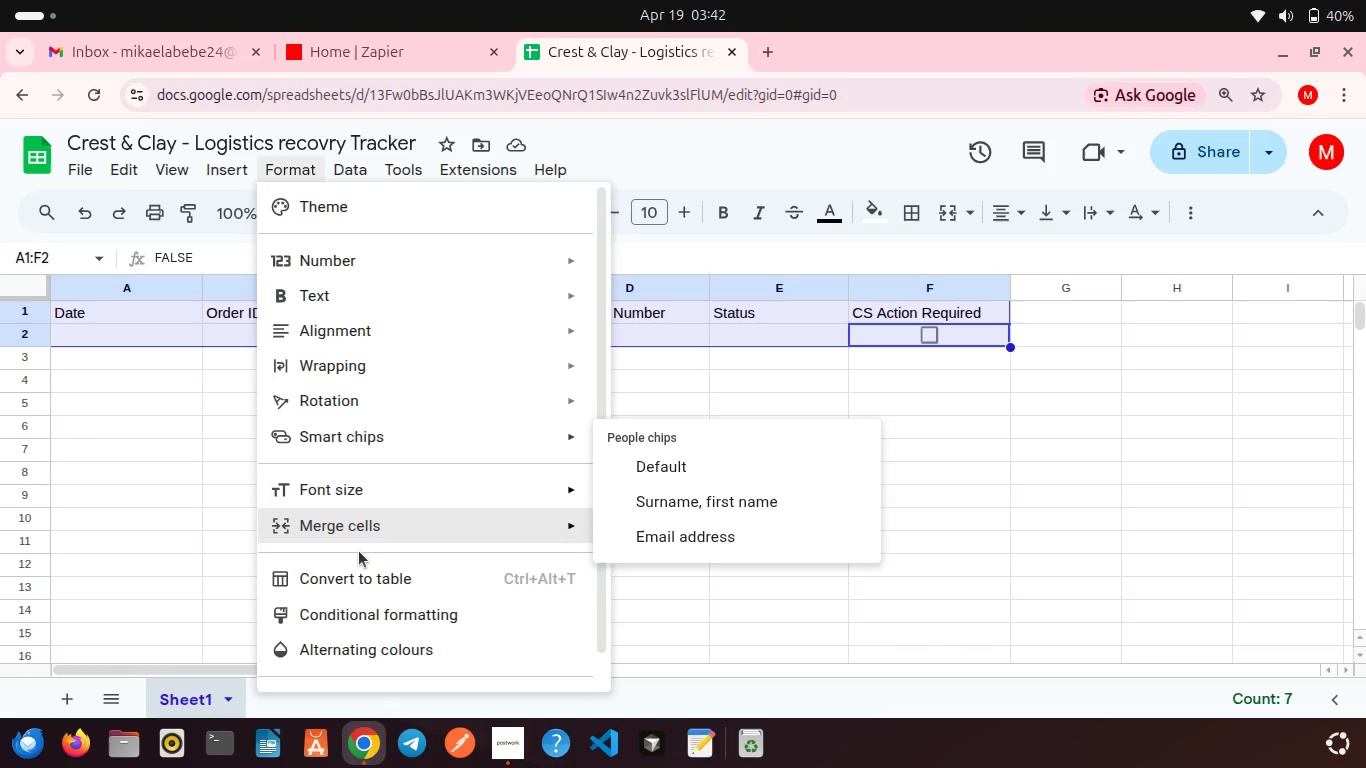 
left_click([364, 643])
 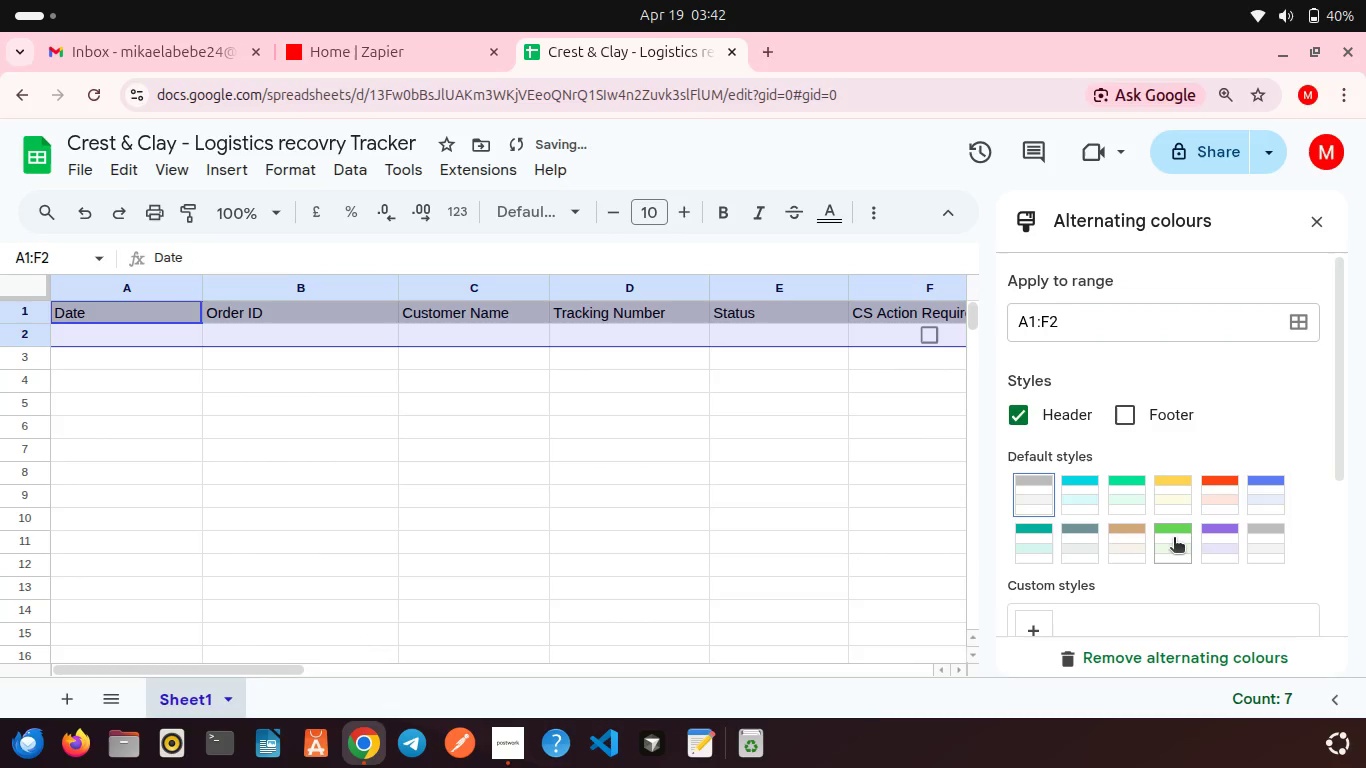 
left_click([1174, 539])
 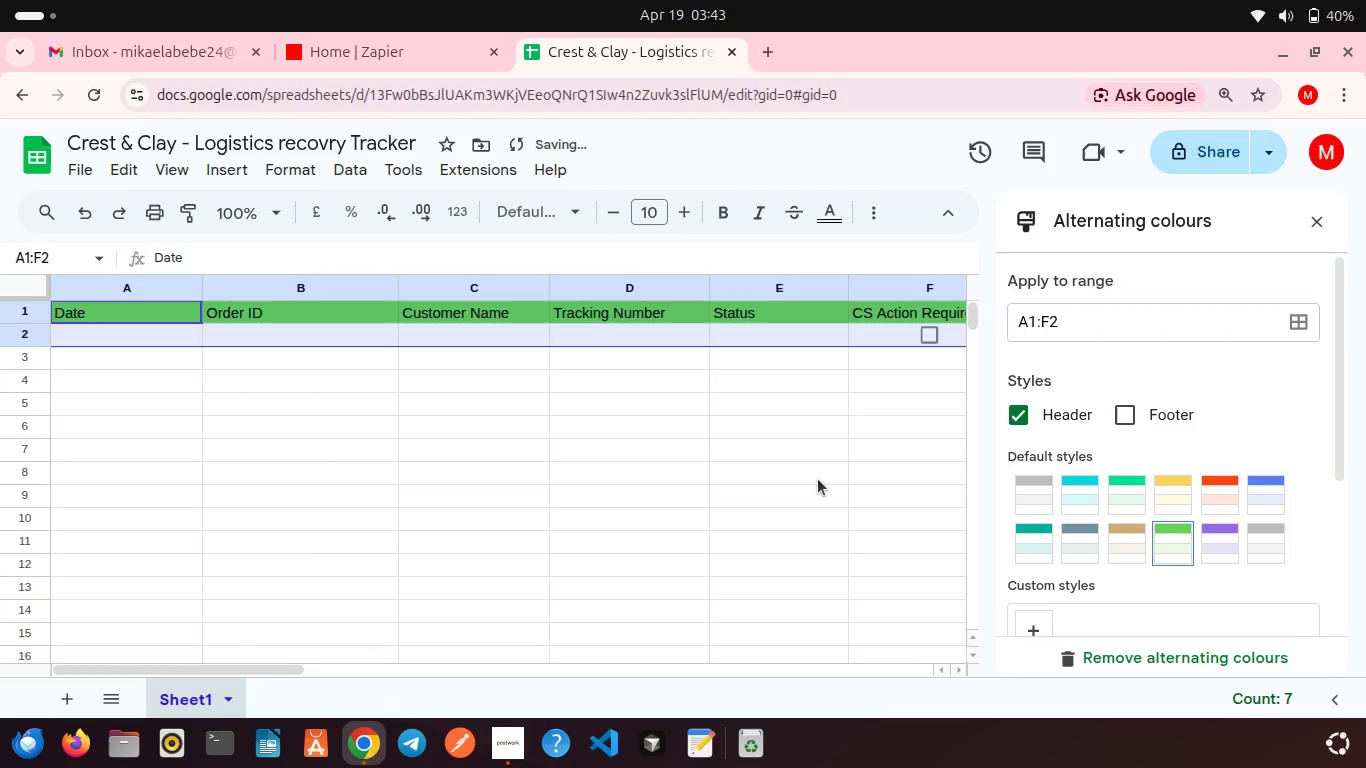 
left_click([818, 479])
 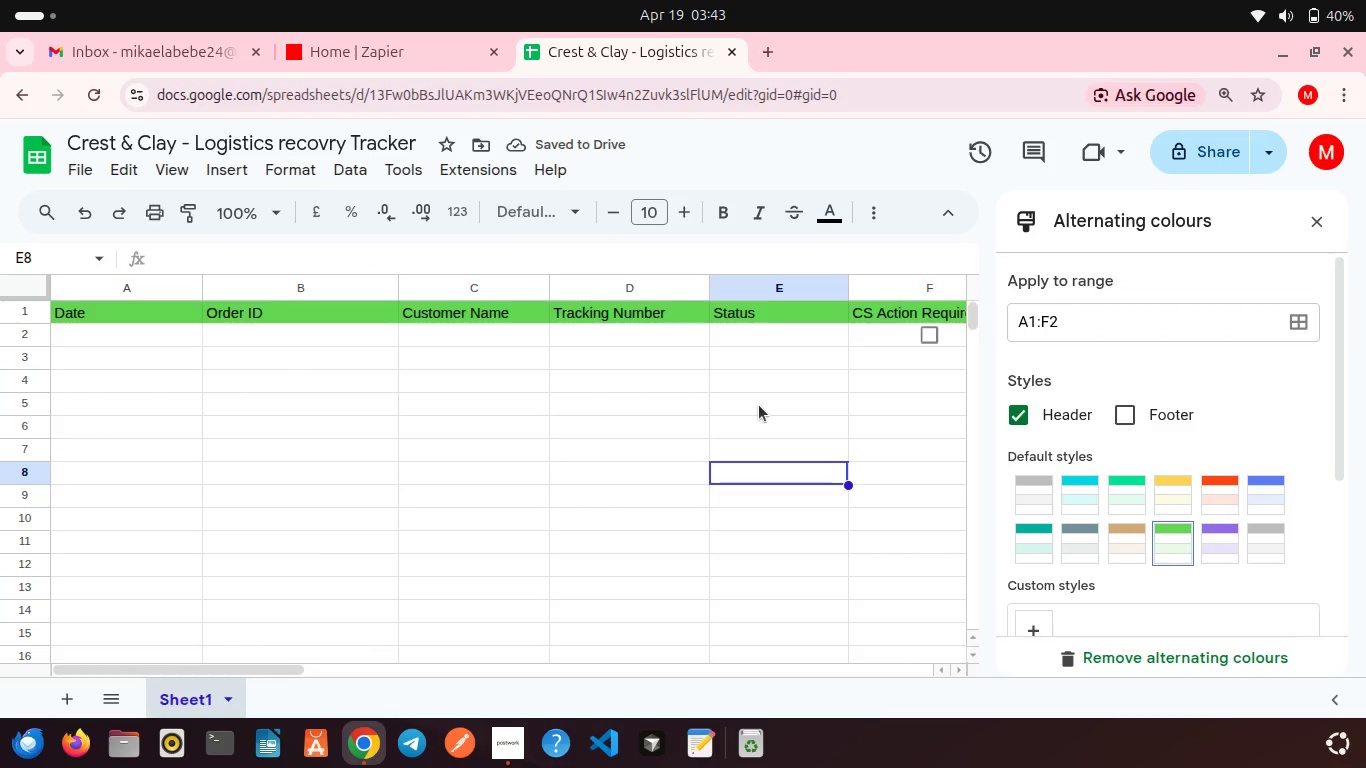 
scroll: coordinate [759, 405], scroll_direction: down, amount: 2.0
 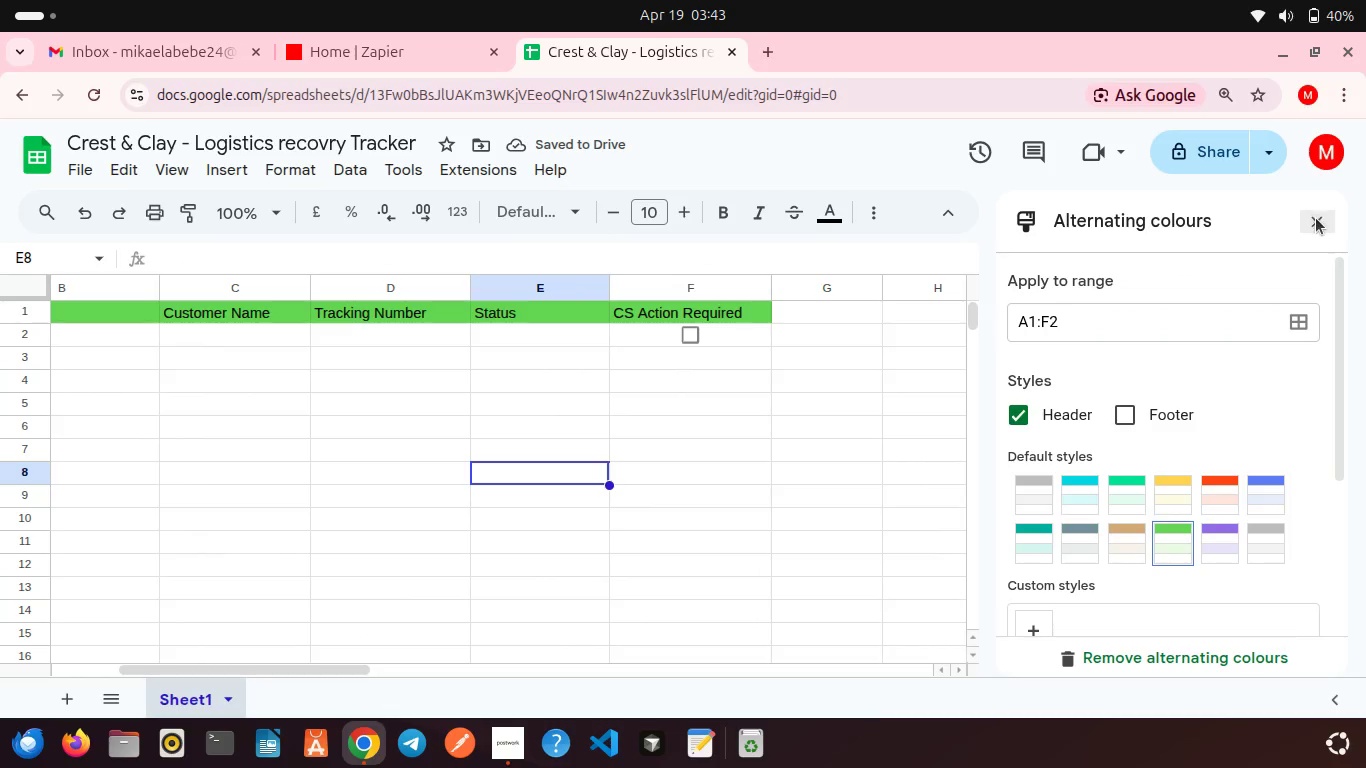 
left_click([1316, 218])
 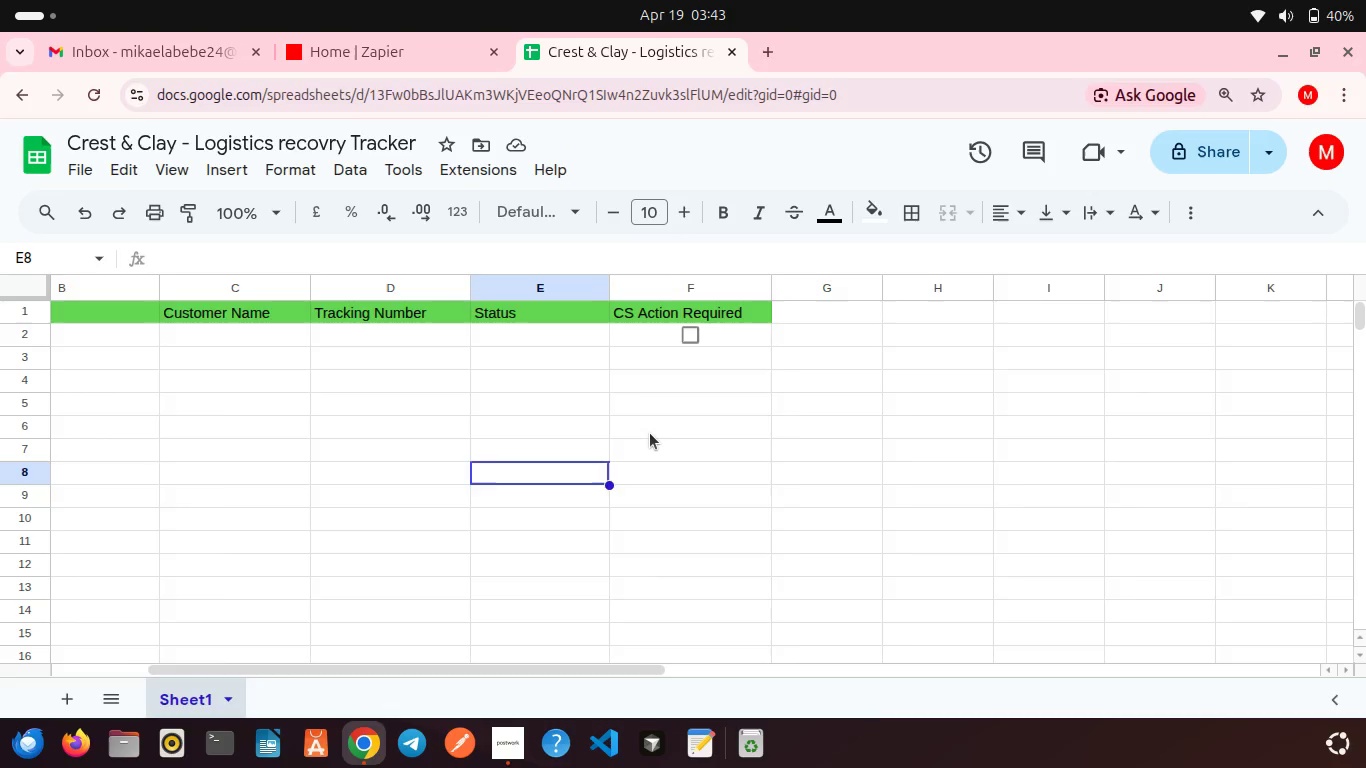 
scroll: coordinate [650, 433], scroll_direction: up, amount: 5.0
 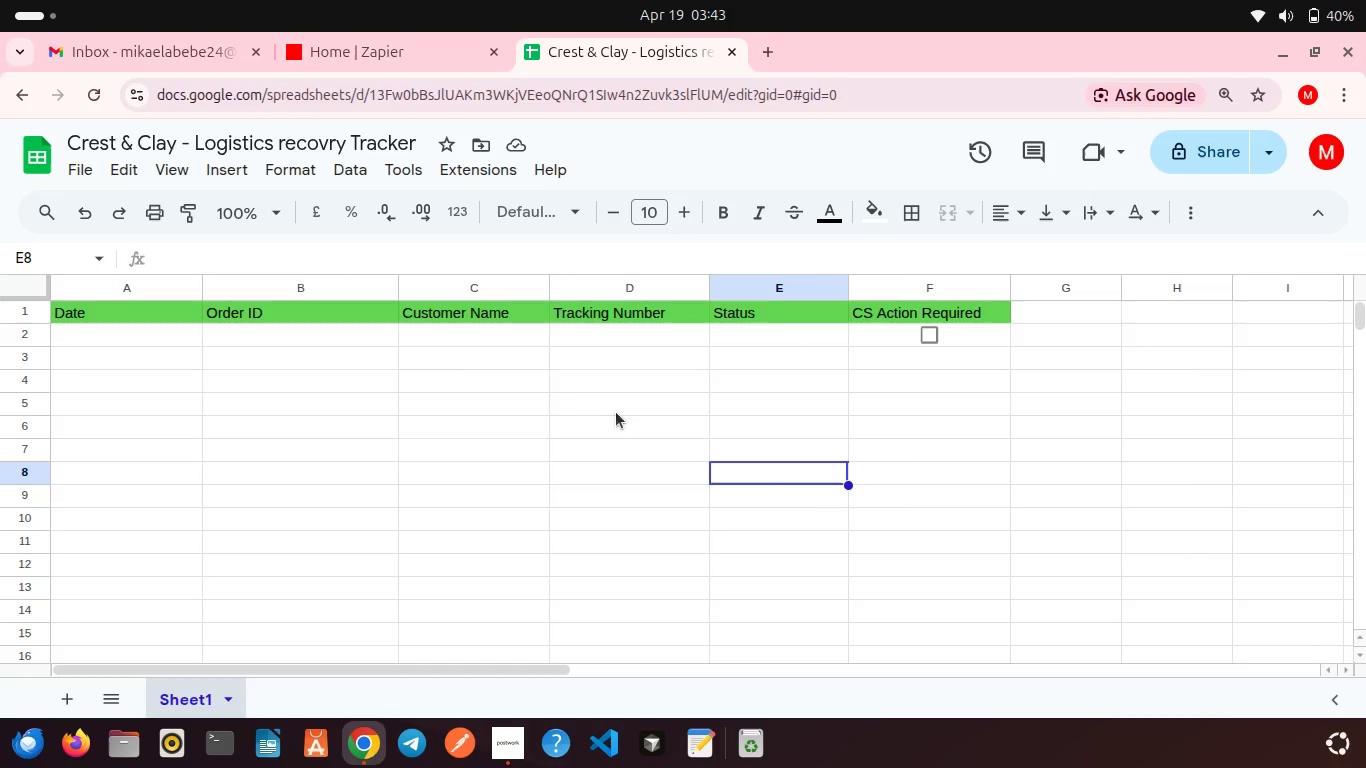 
wait(8.43)
 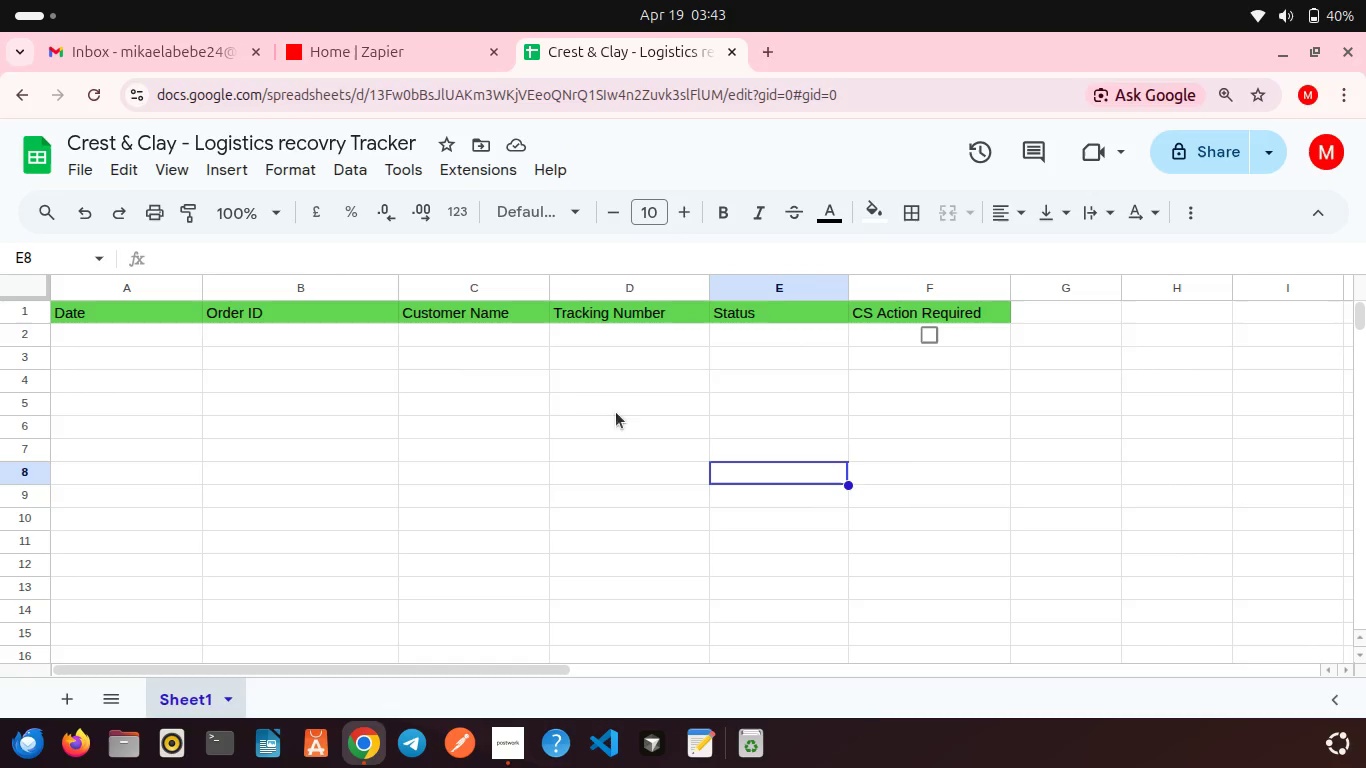 
left_click([169, 47])
 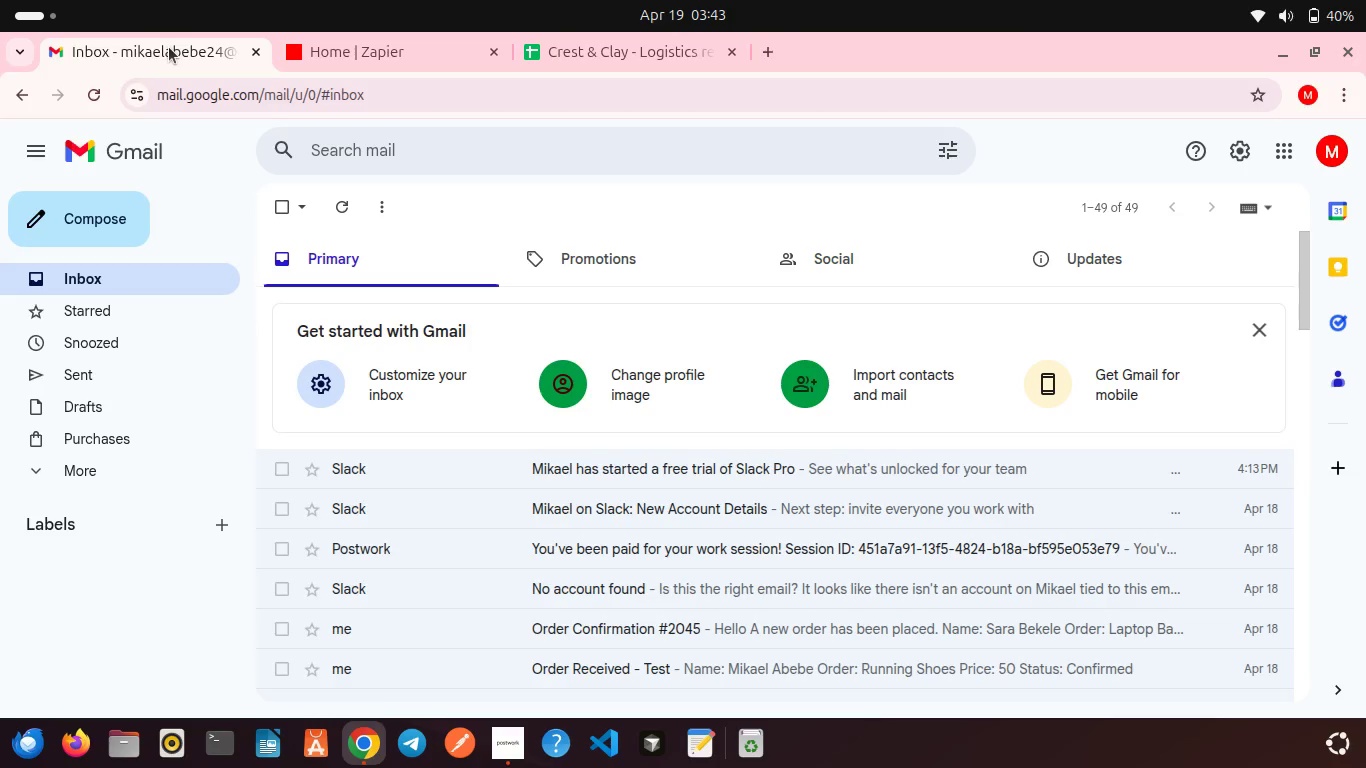 
wait(8.73)
 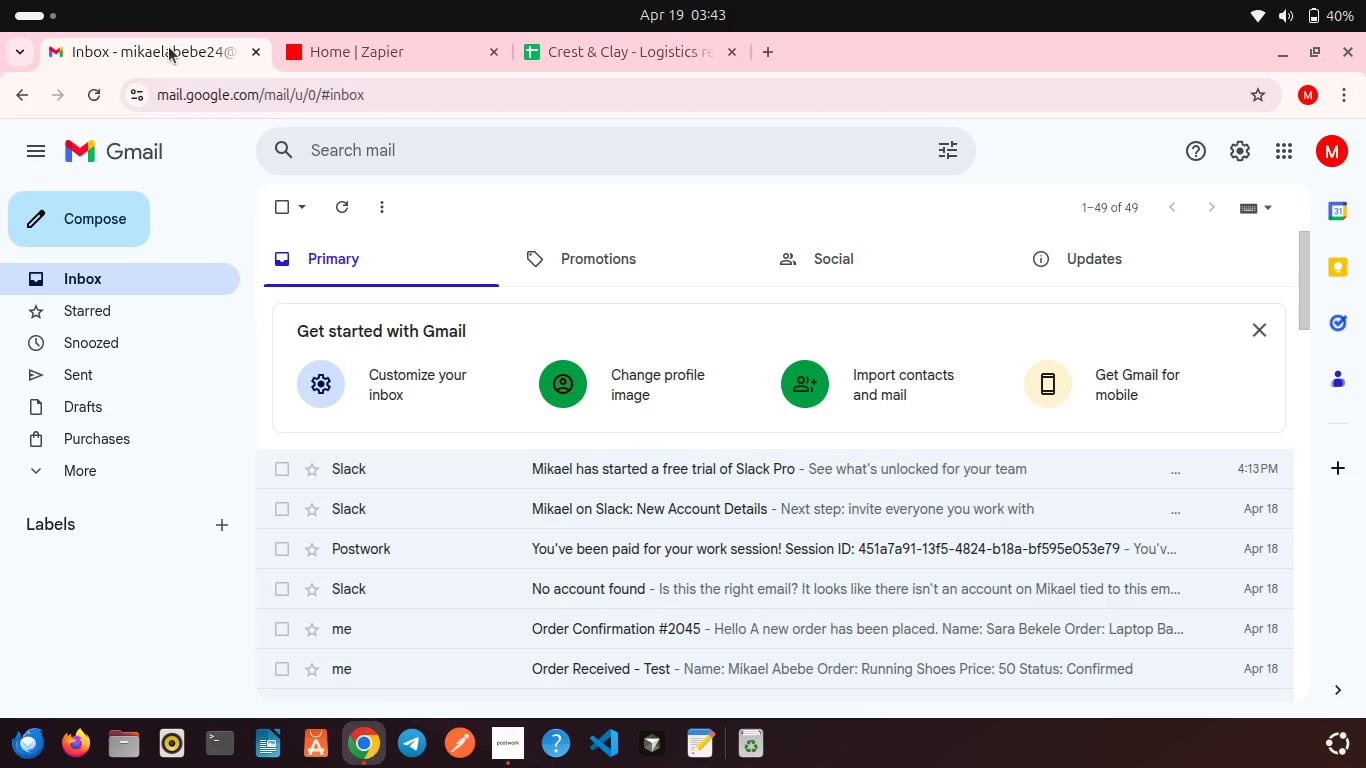 
left_click([223, 517])
 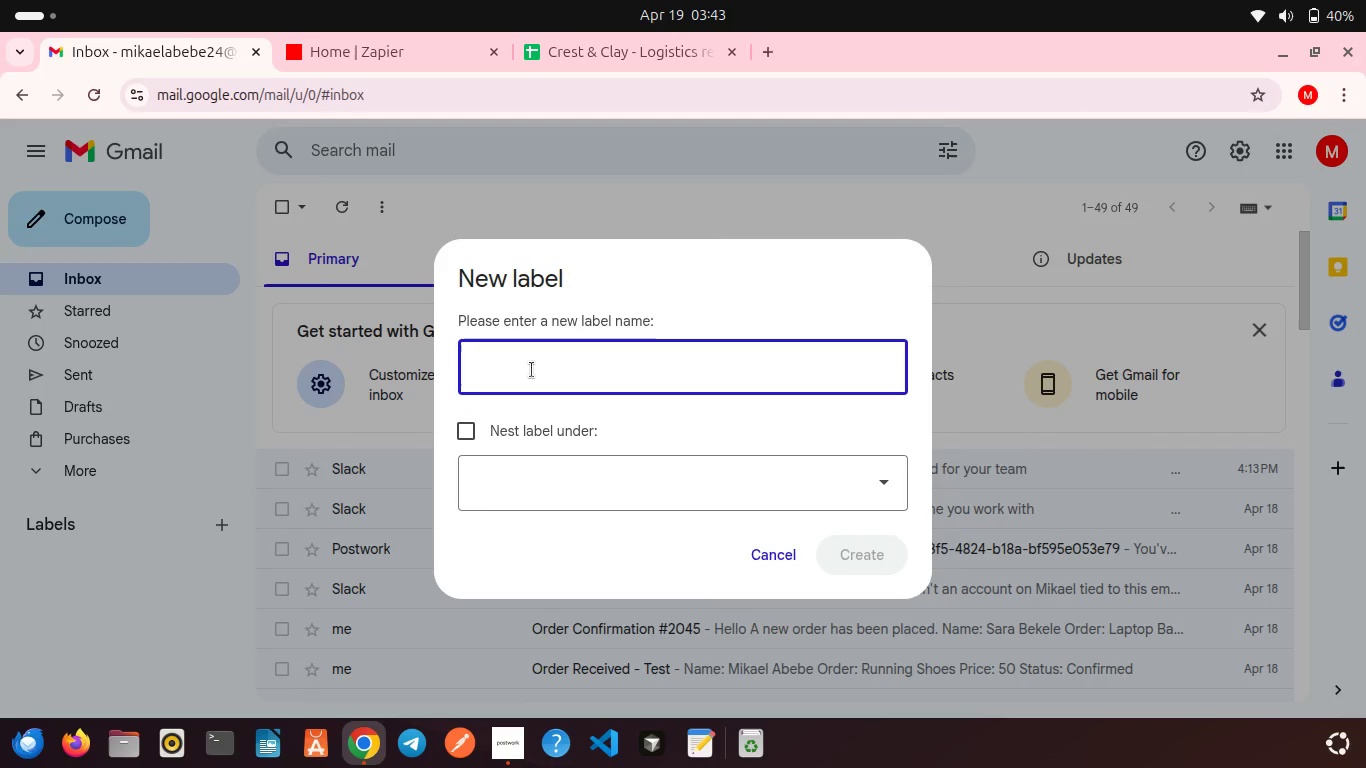 
type(Logistics Alerts)
 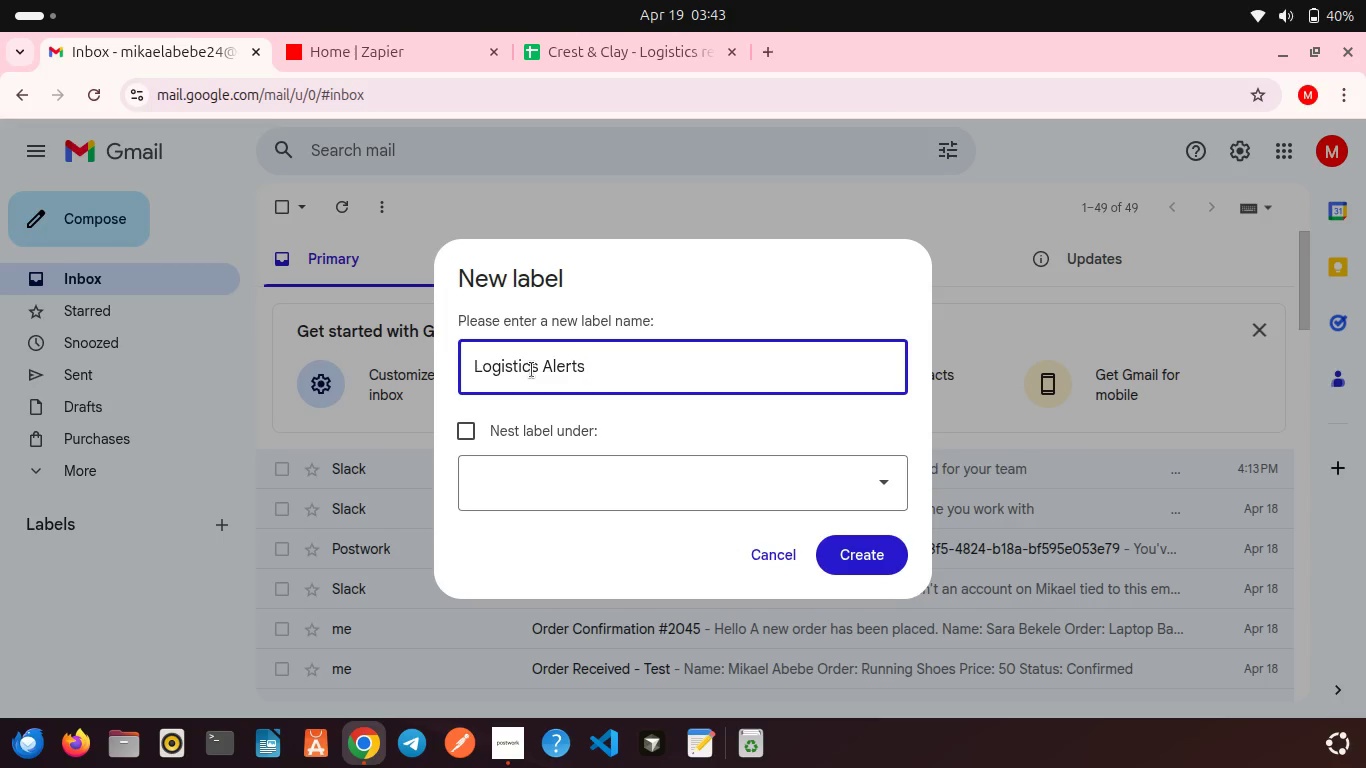 
left_click([849, 554])
 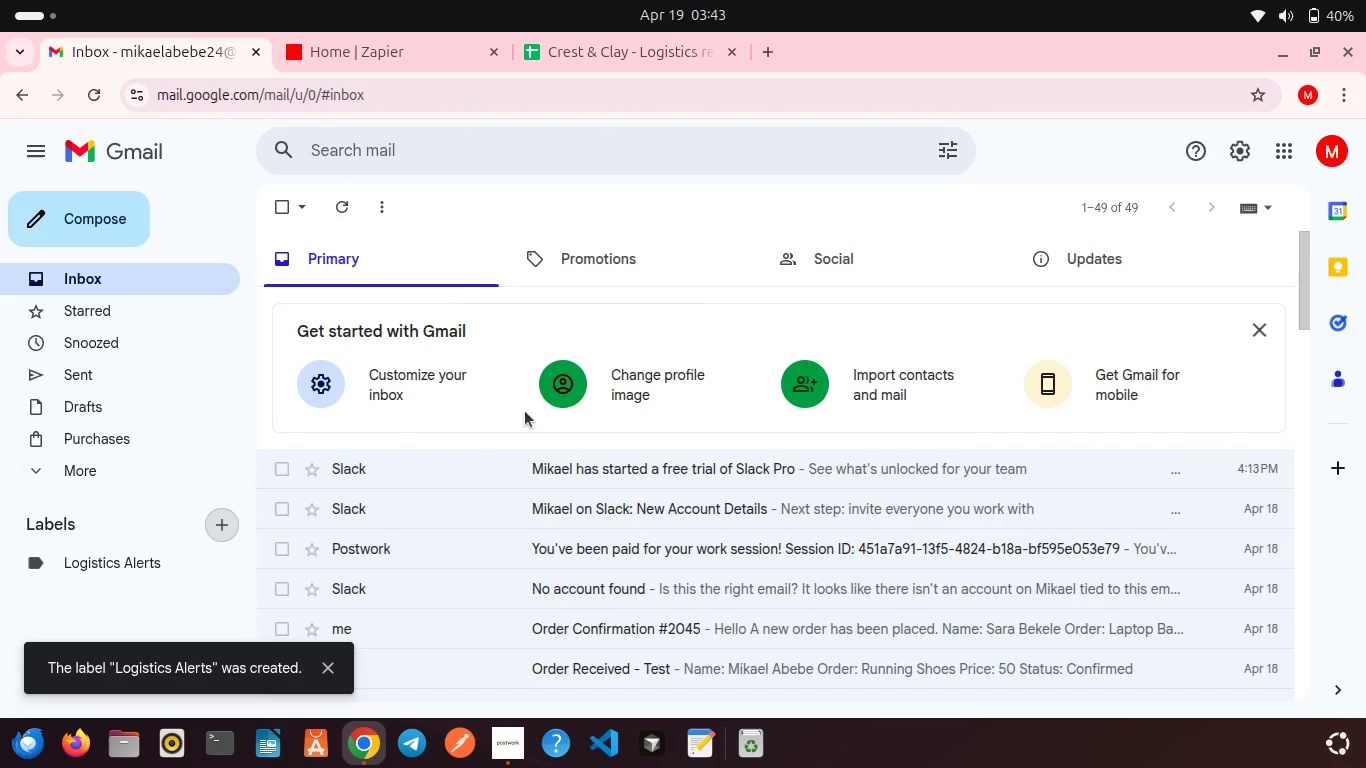 
wait(6.4)
 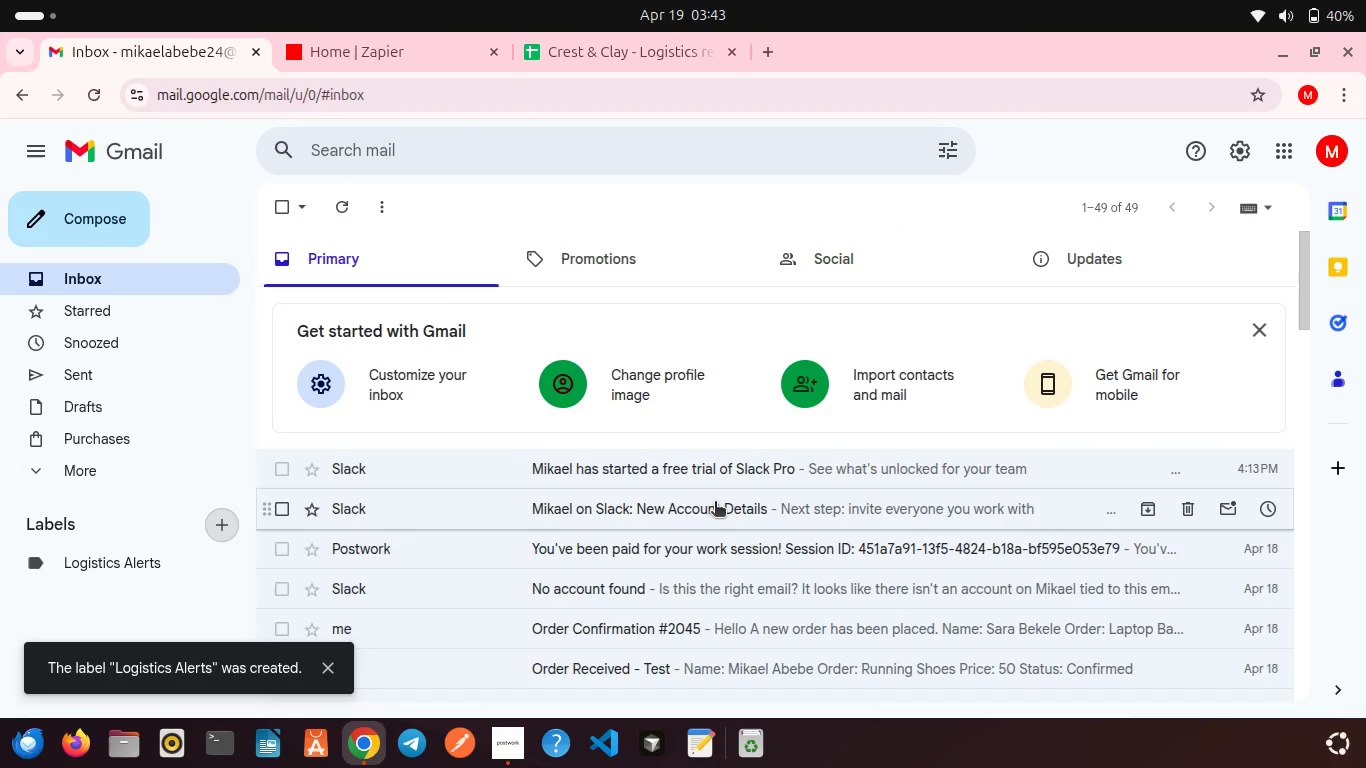 
left_click([76, 226])
 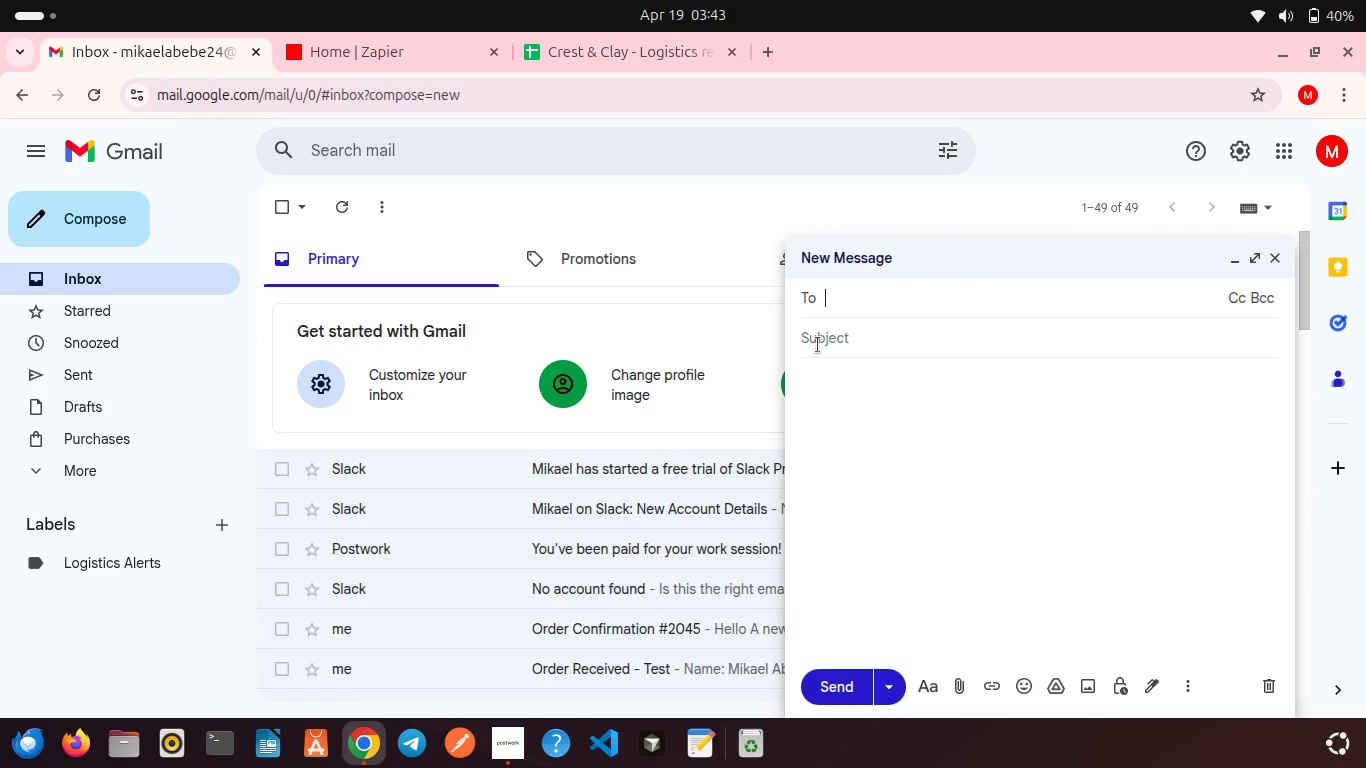 
type(mik)
 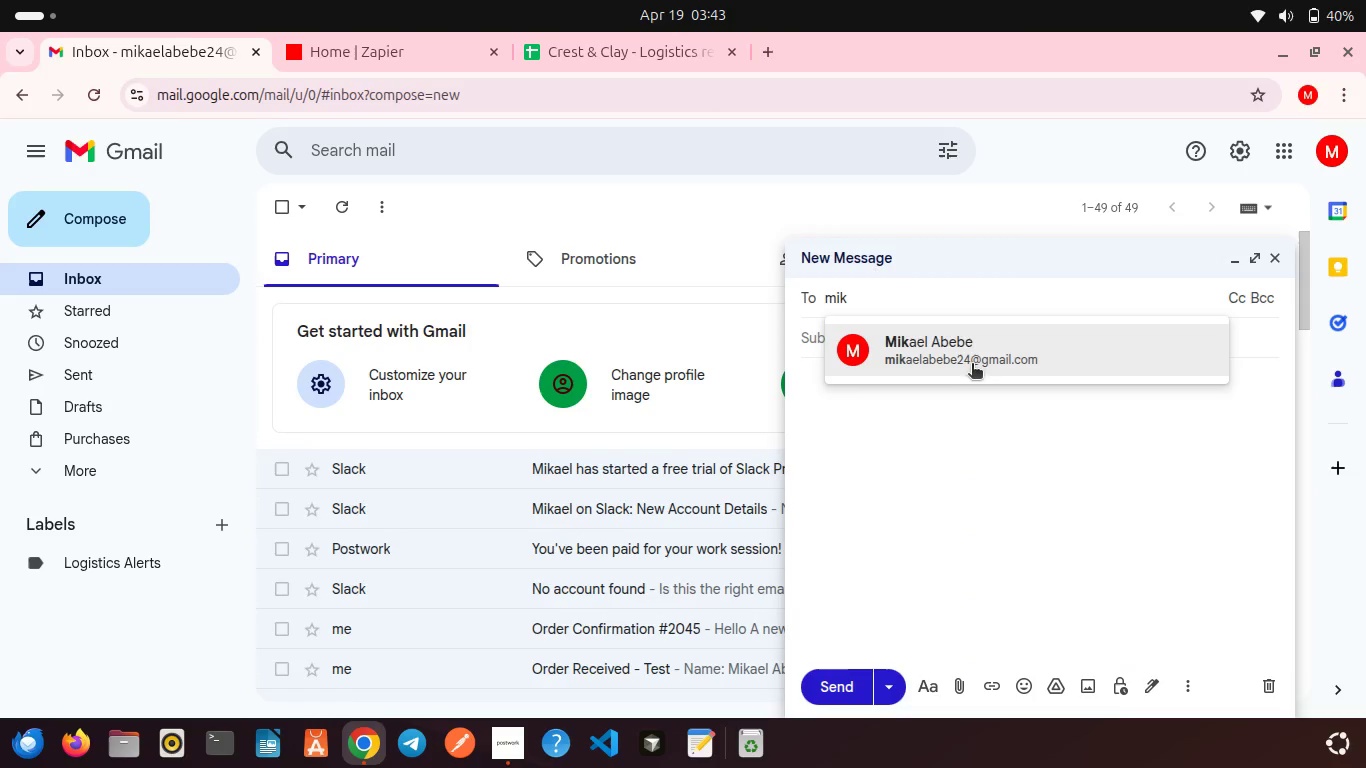 
left_click([973, 363])
 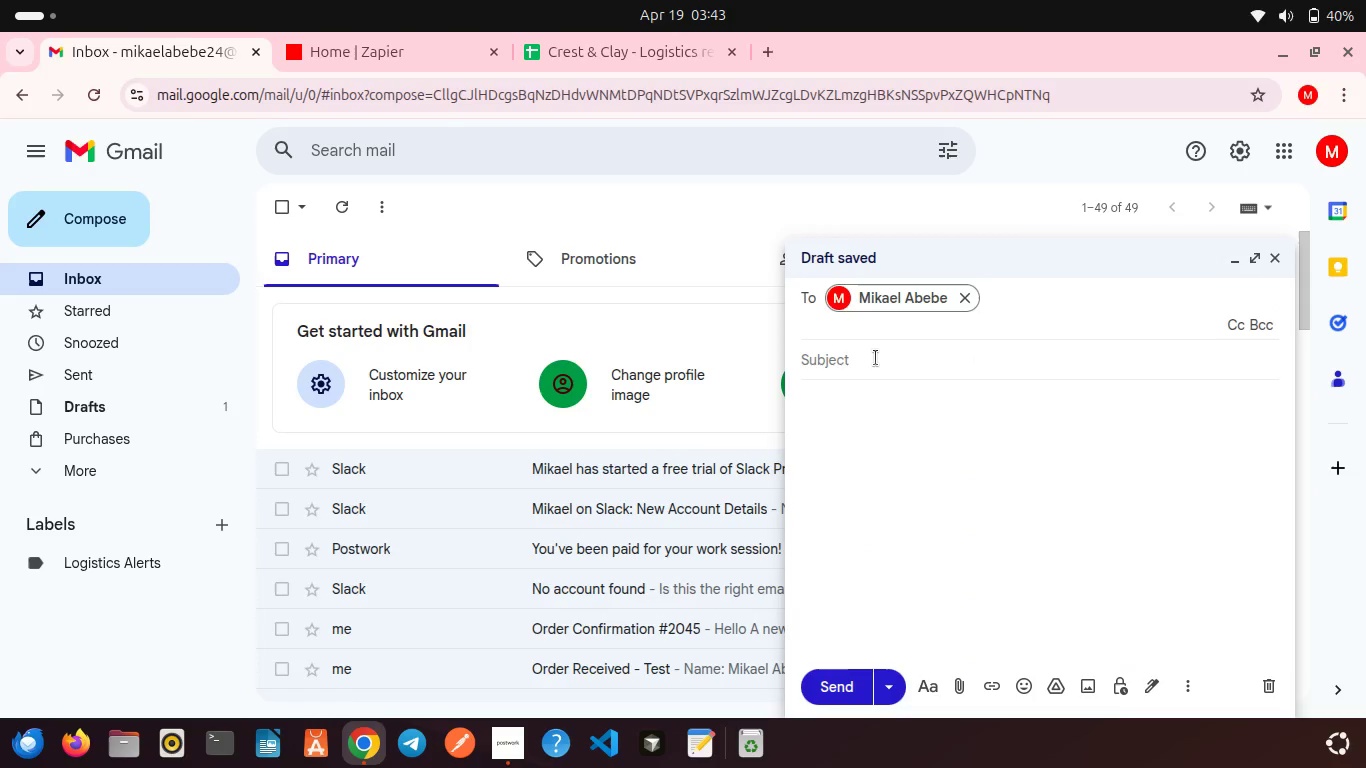 
left_click([876, 358])
 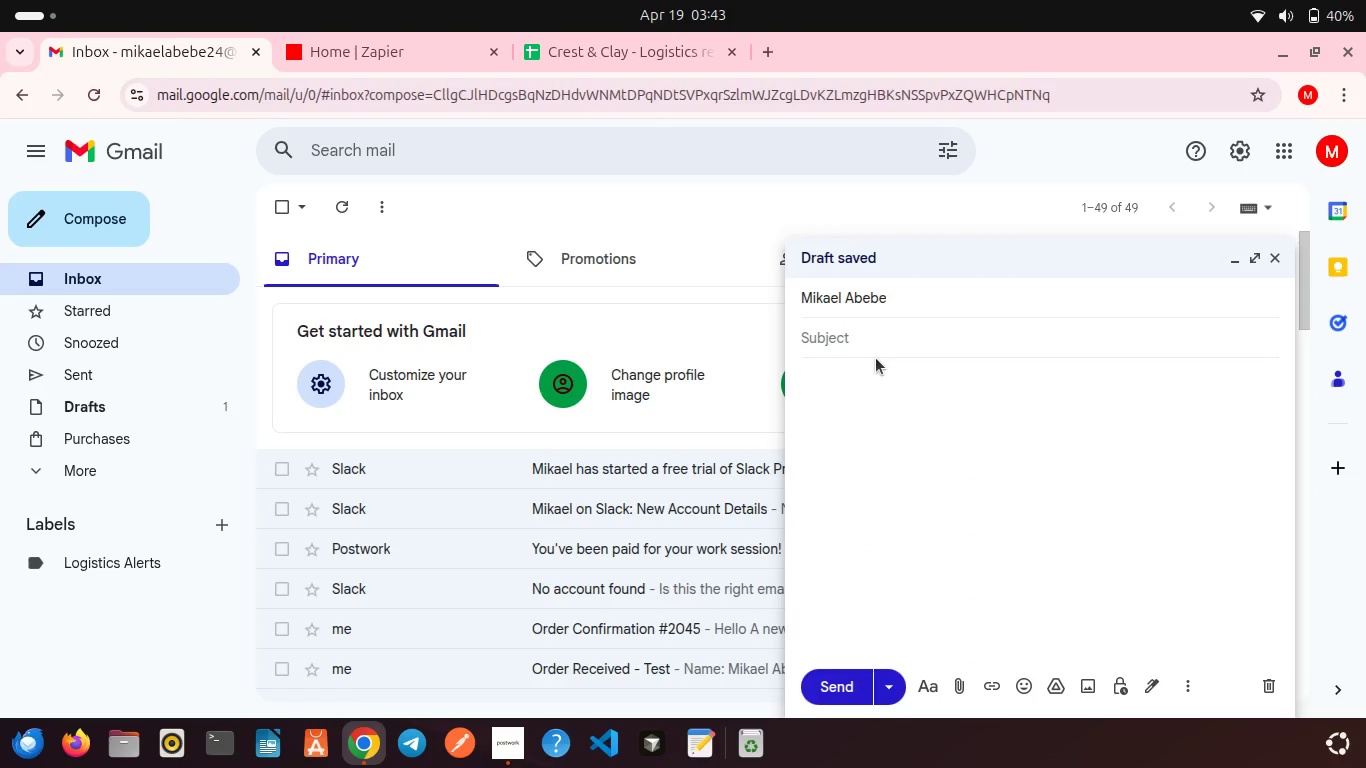 
type(To Te)
key(Backspace)
key(Backspace)
key(Backspace)
key(Backspace)
key(Backspace)
type(Ts)
key(Backspace)
type(est Order)
 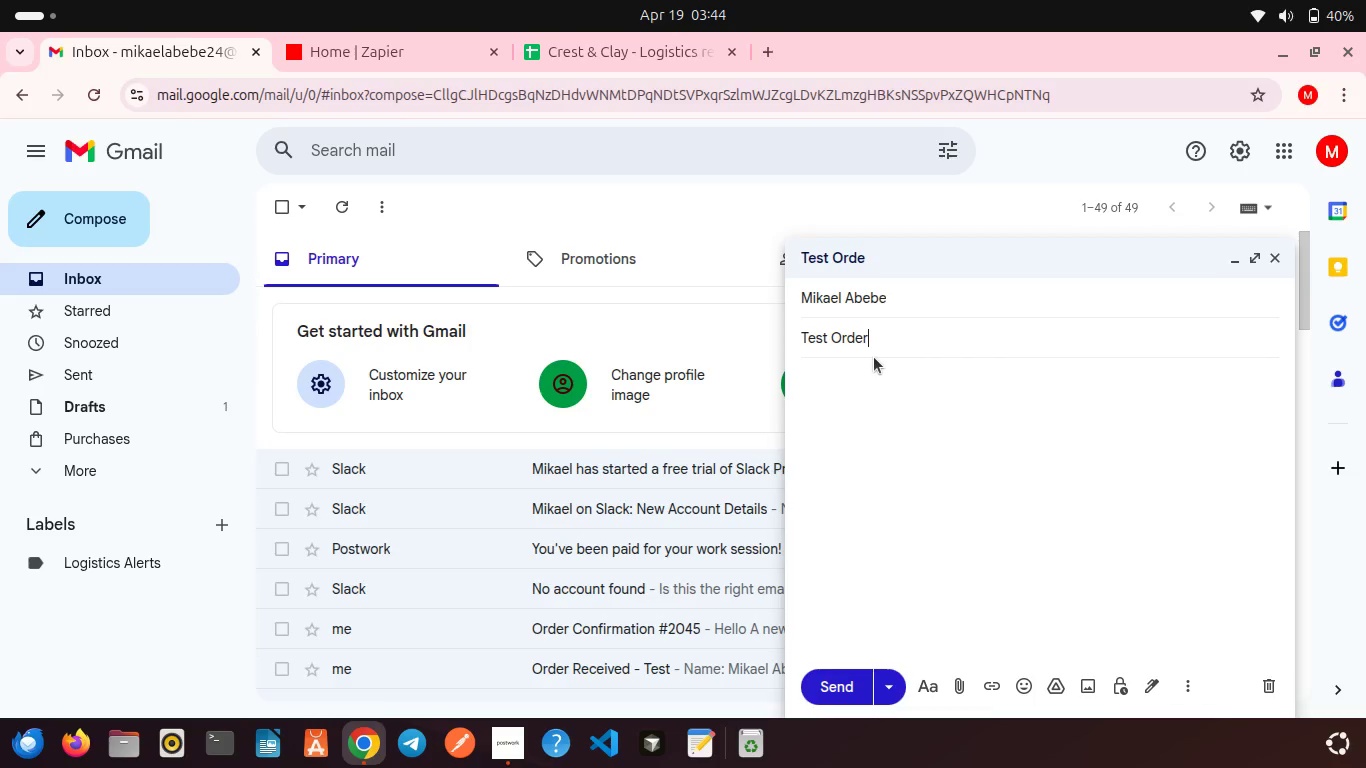 
left_click([864, 382])
 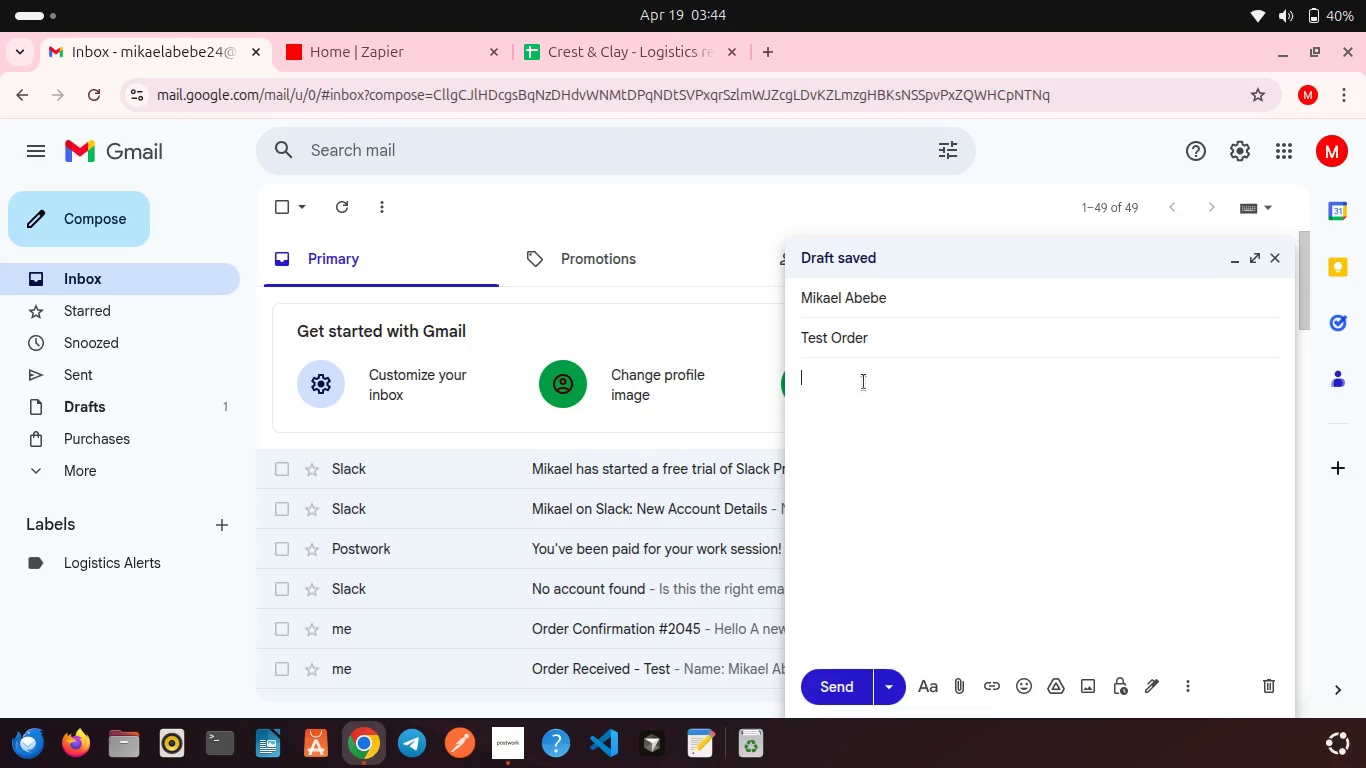 
type(Order ID: 12345)
 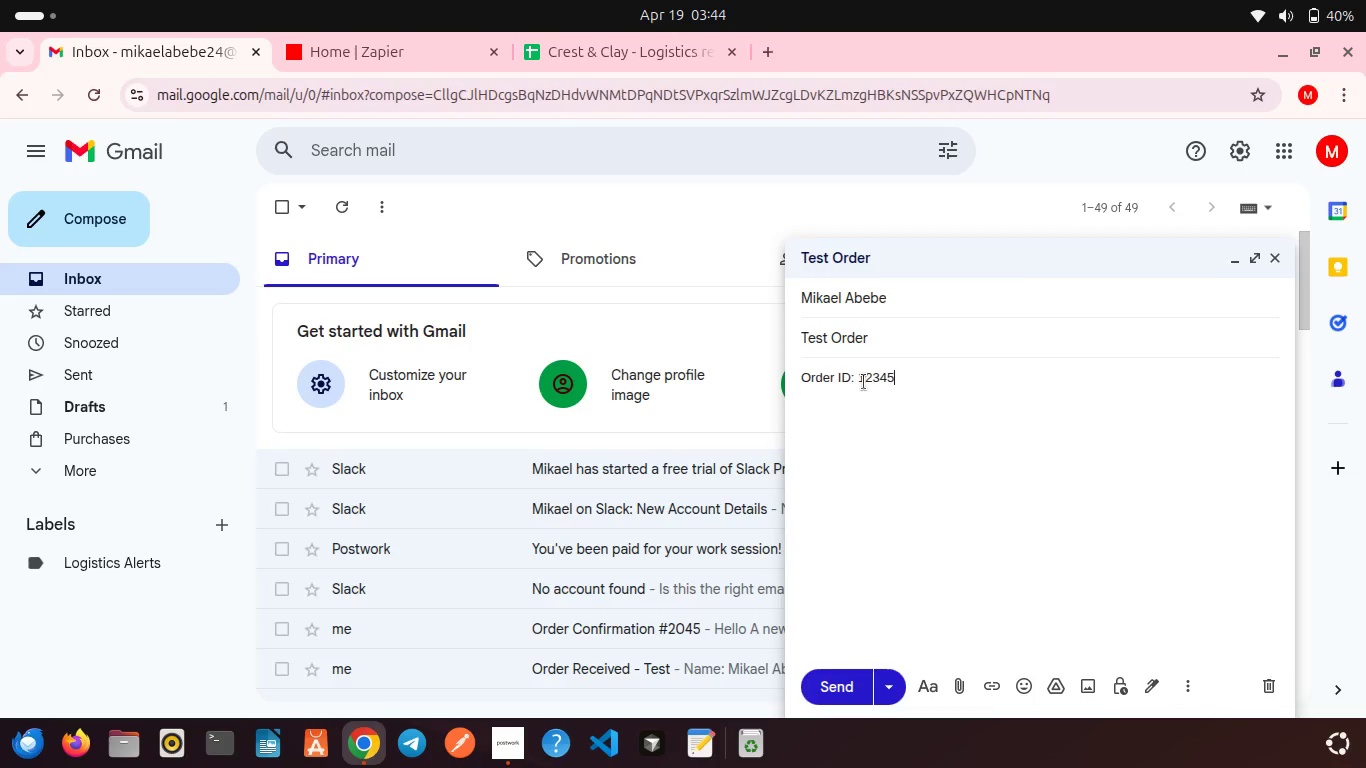 
key(Enter)
 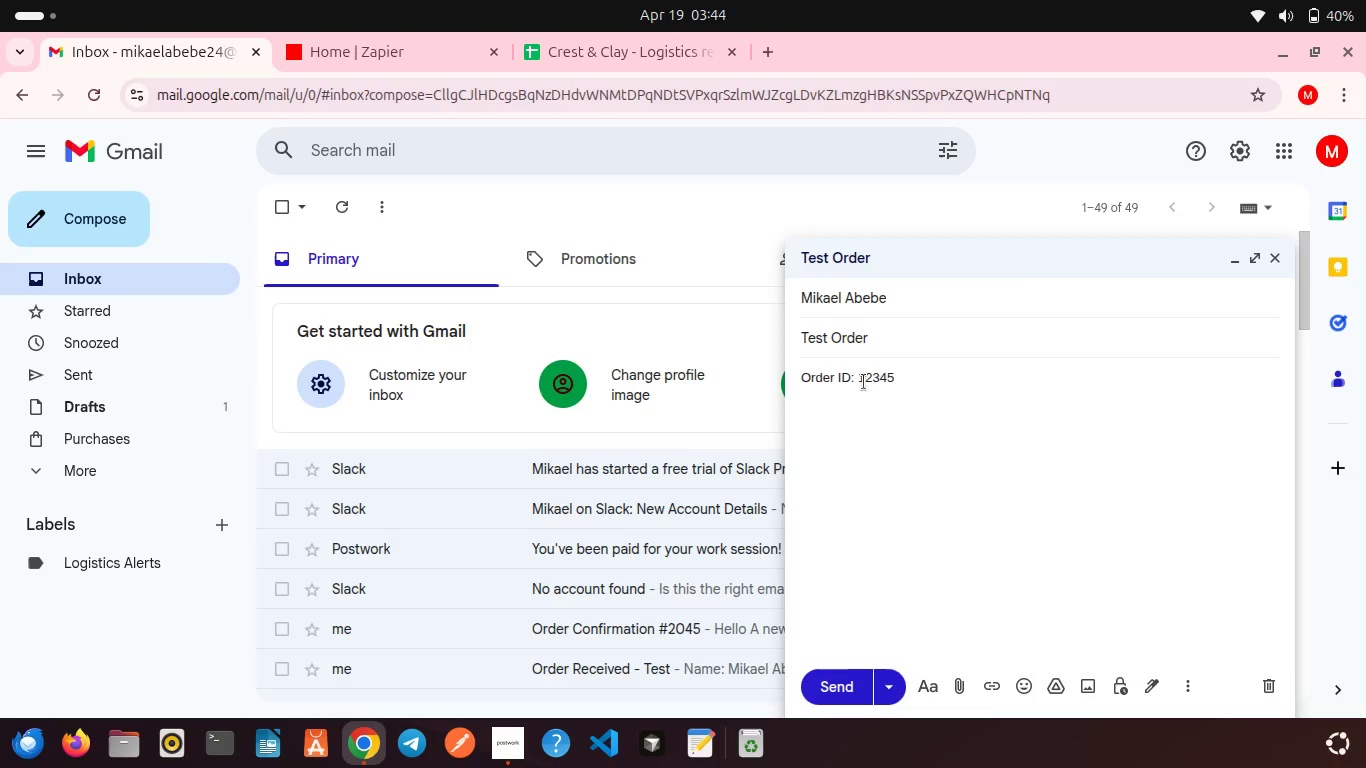 
type(Customer Name: Tewodros Misawoy)
 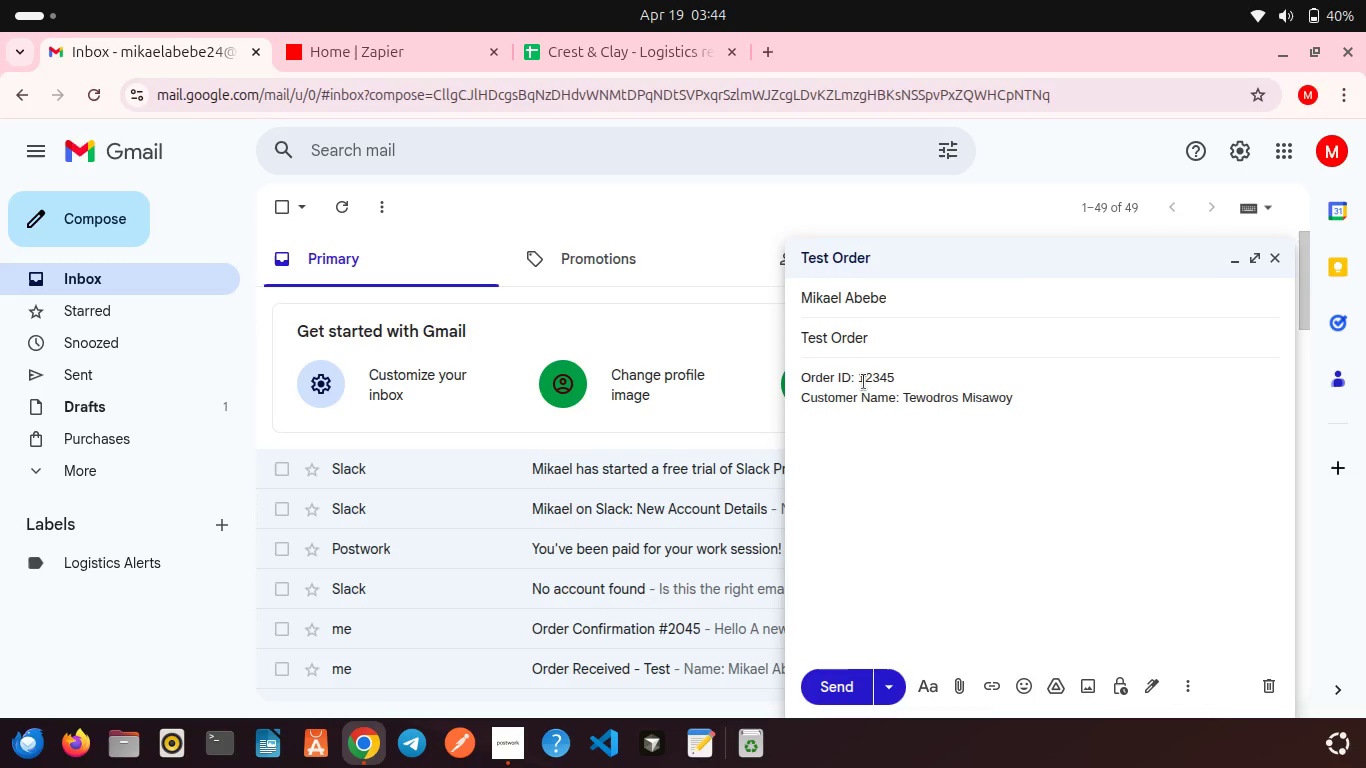 
key(Enter)
 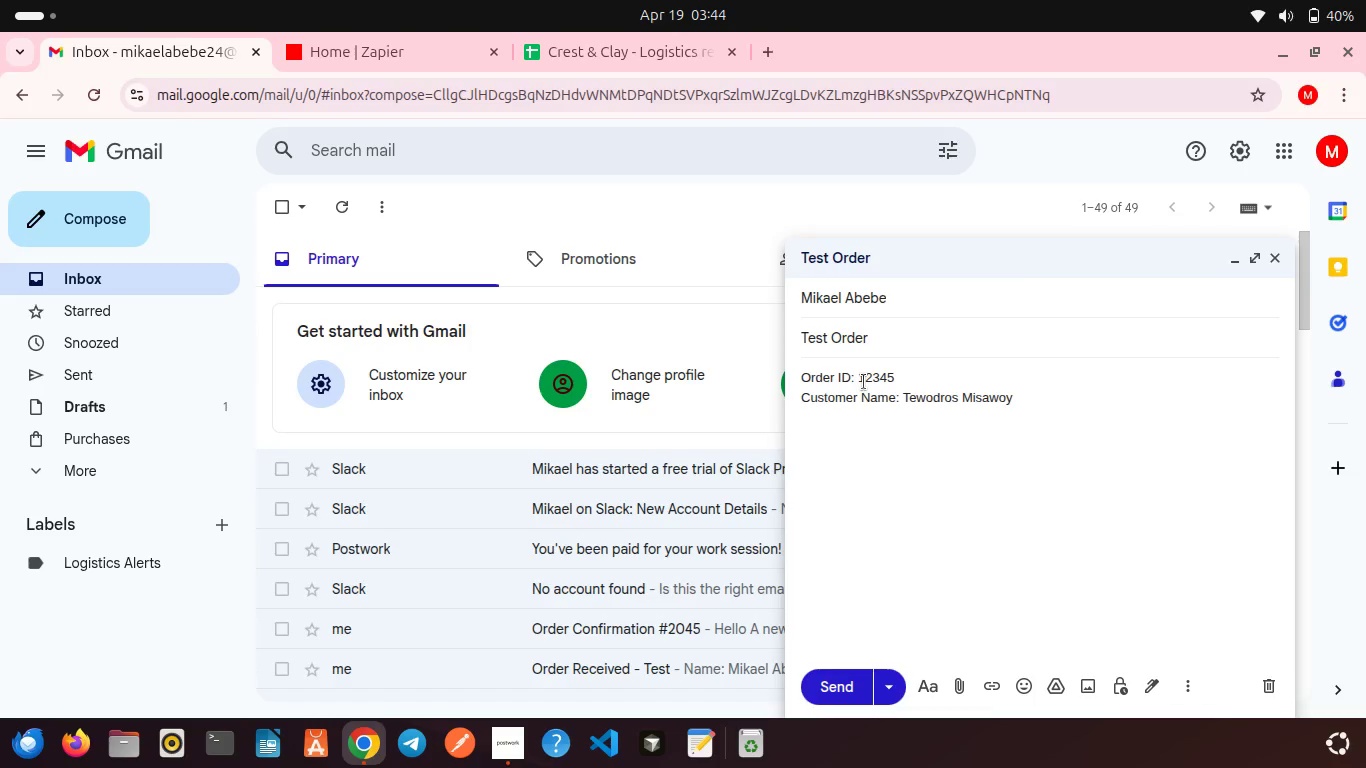 
type(Tracking Number: 1Z999AA12)
key(Backspace)
key(Backspace)
type(10122456)
 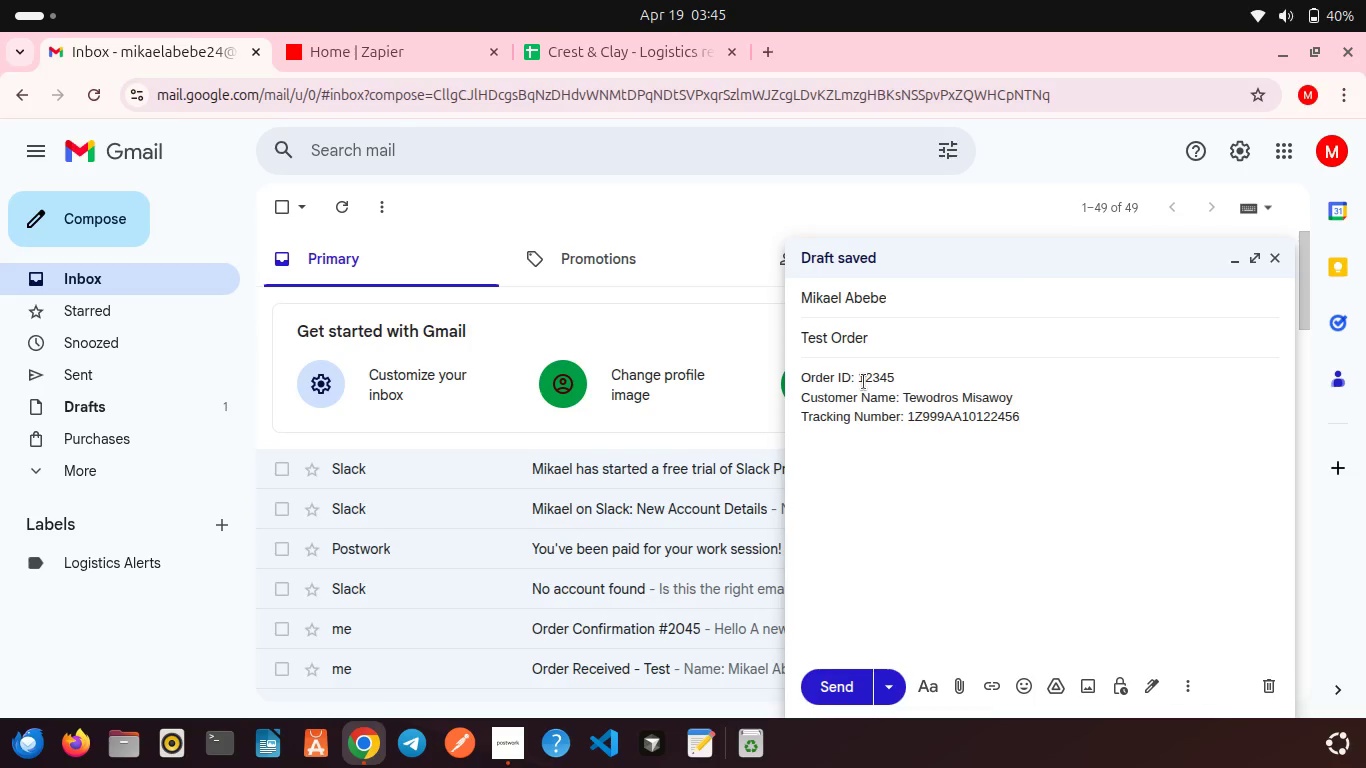 
key(Enter)
 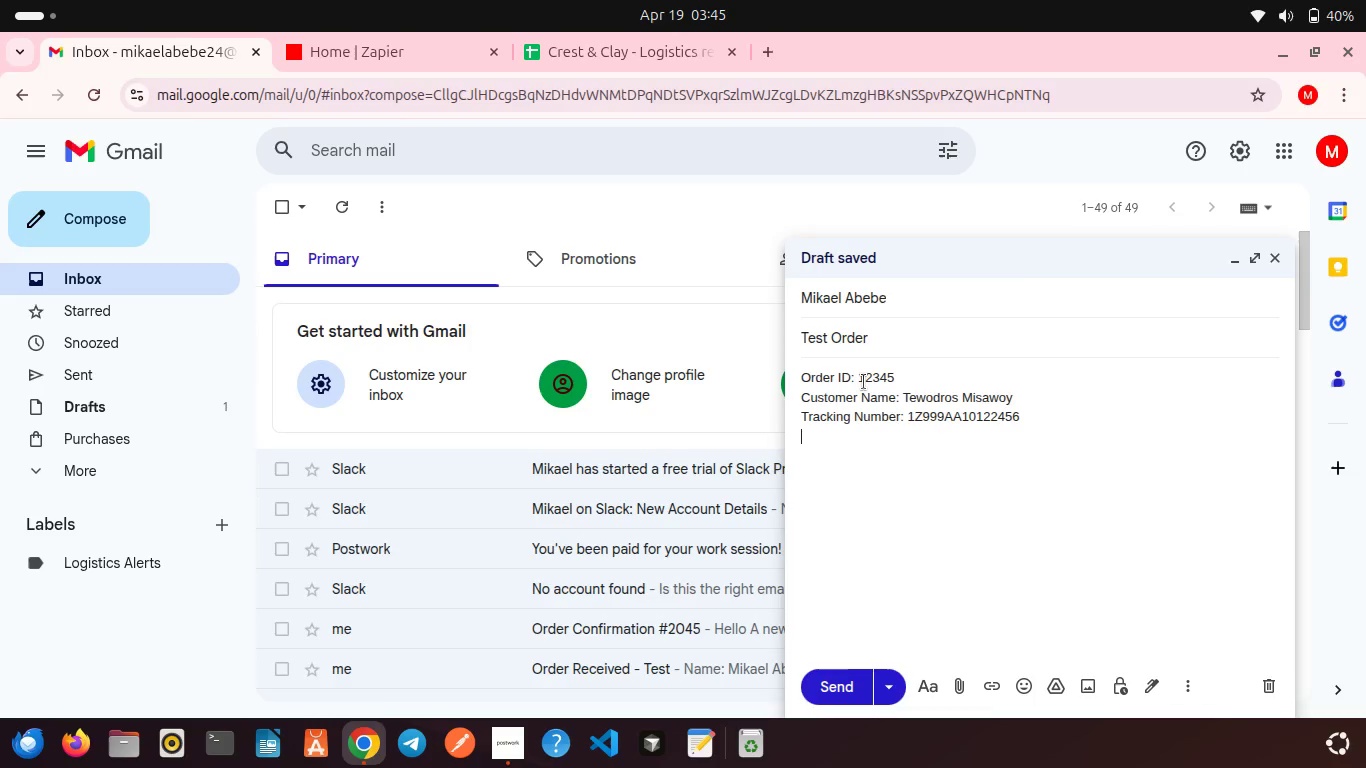 
type(Reason: Address Insufficient)
 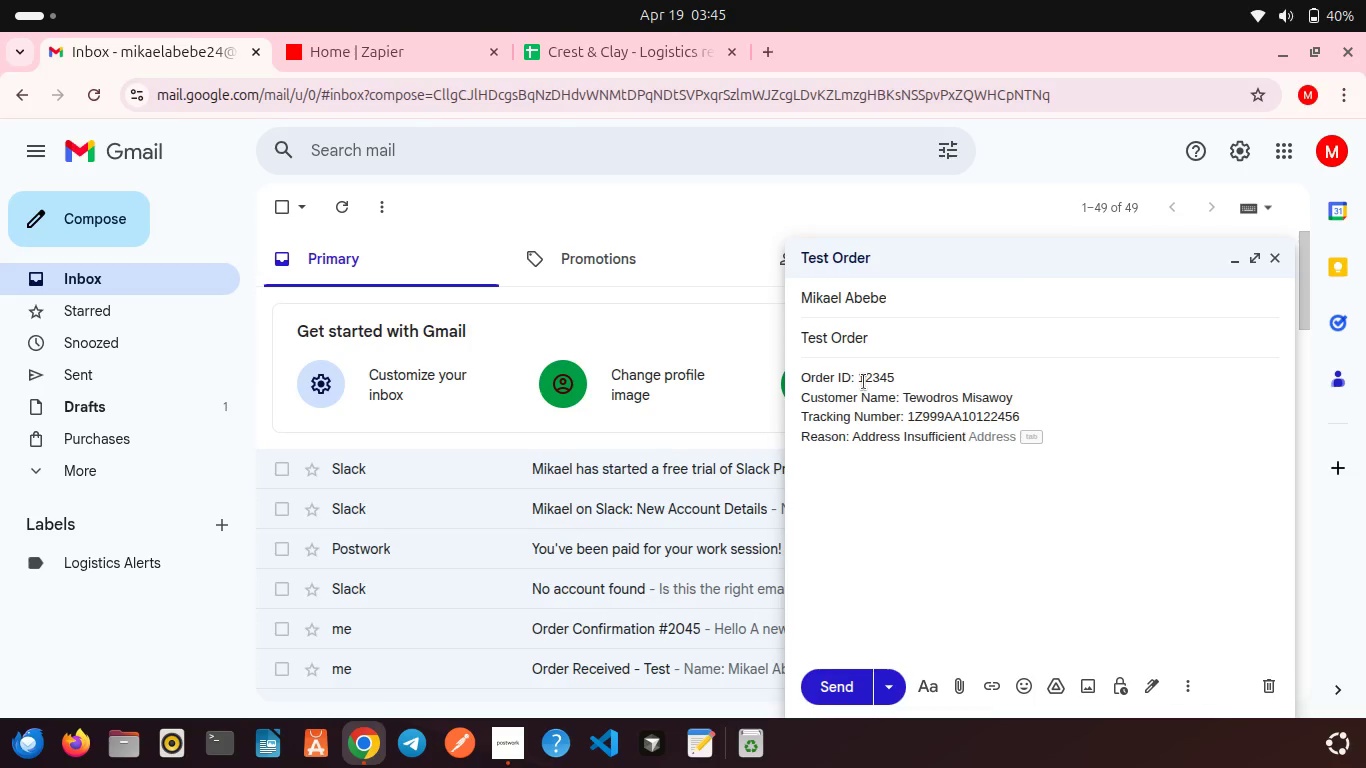 
left_click([848, 697])
 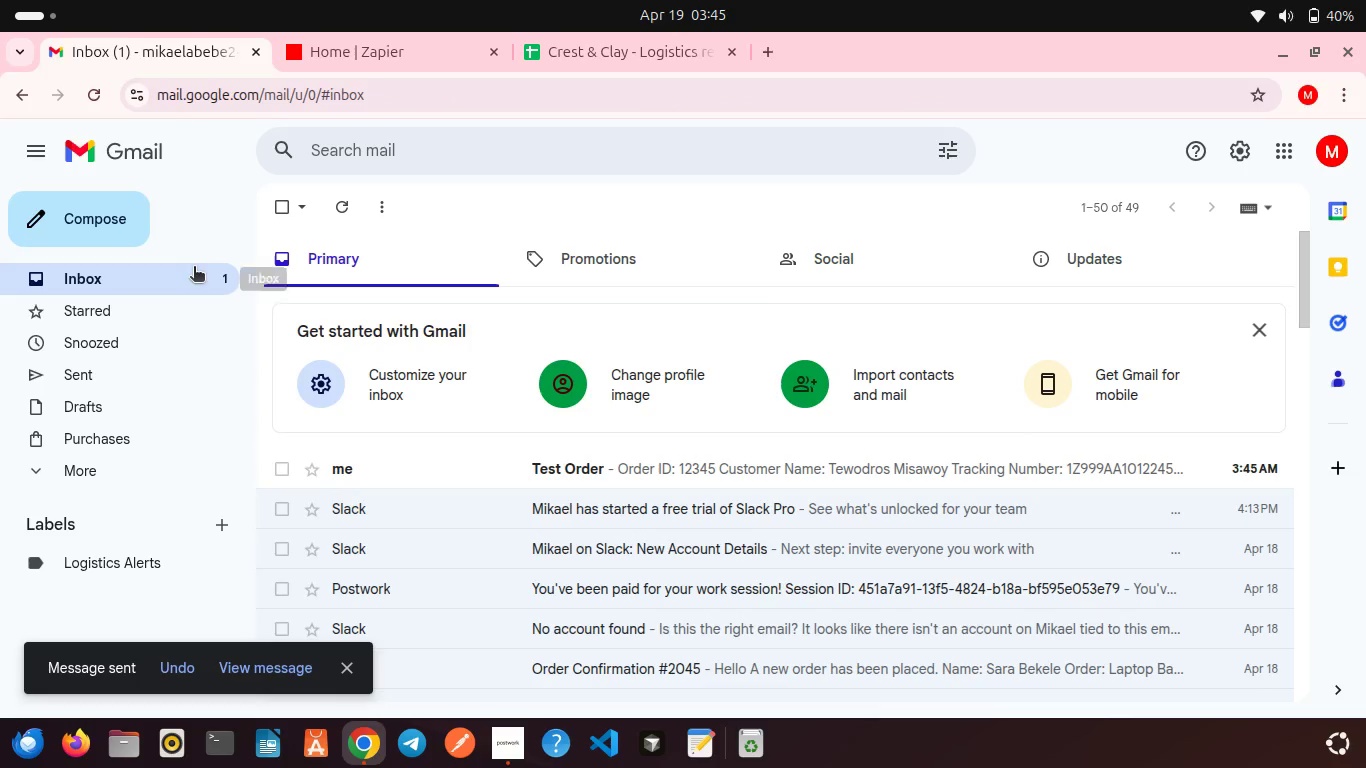 
wait(6.26)
 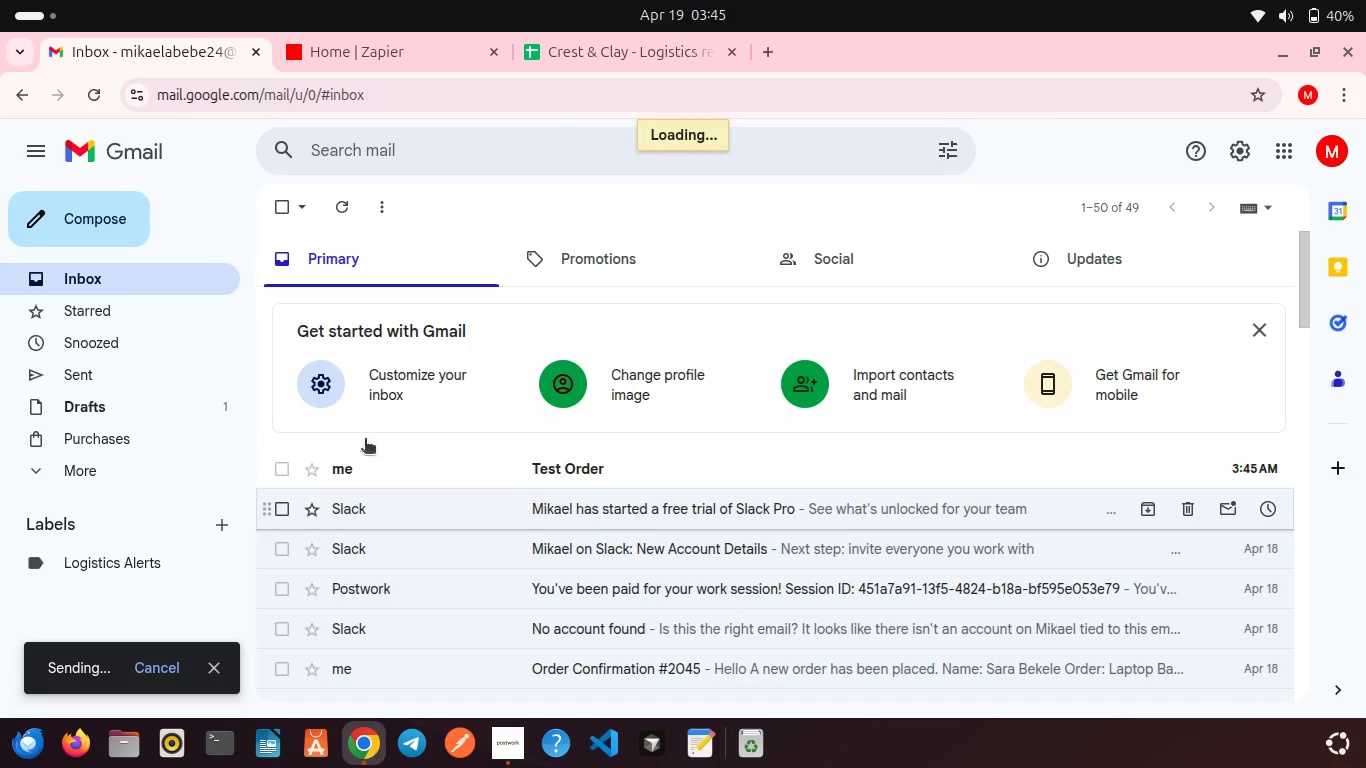 
left_click([379, 462])
 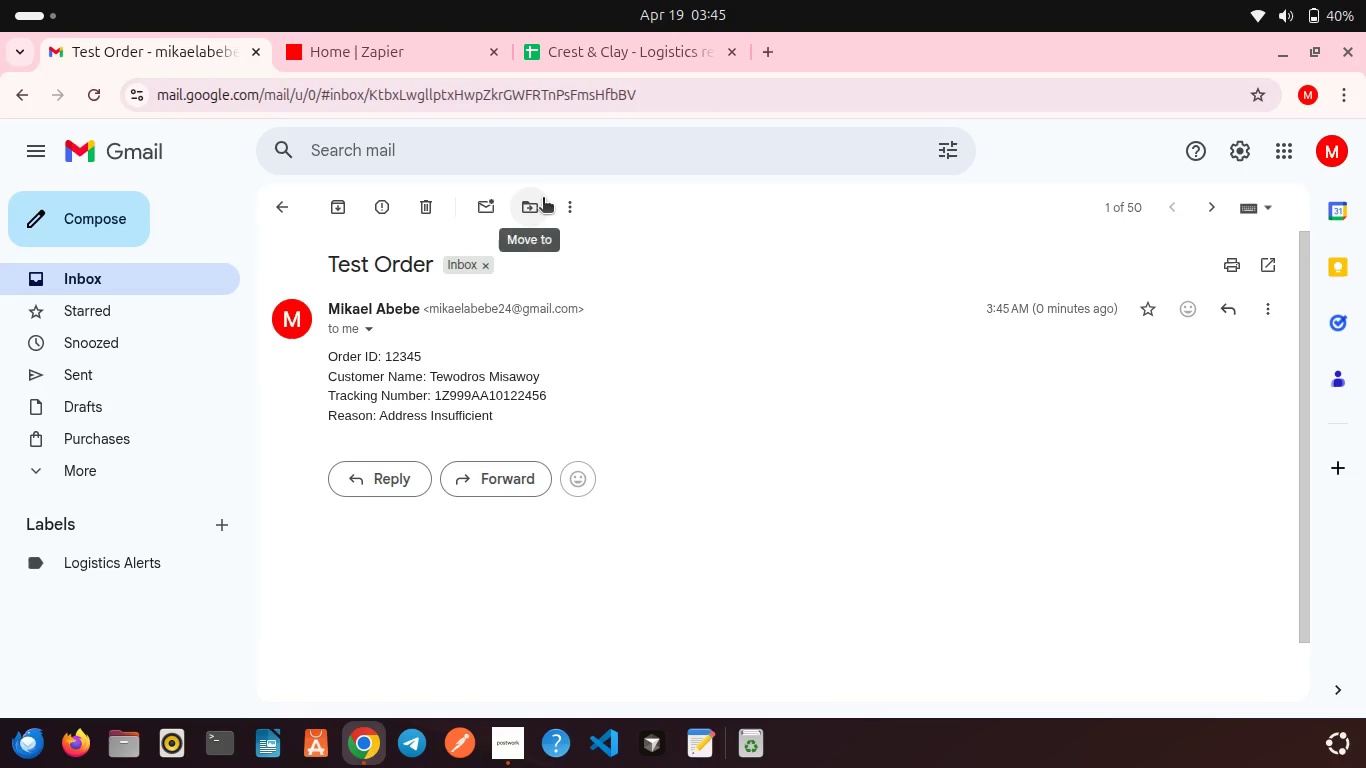 
left_click([535, 206])
 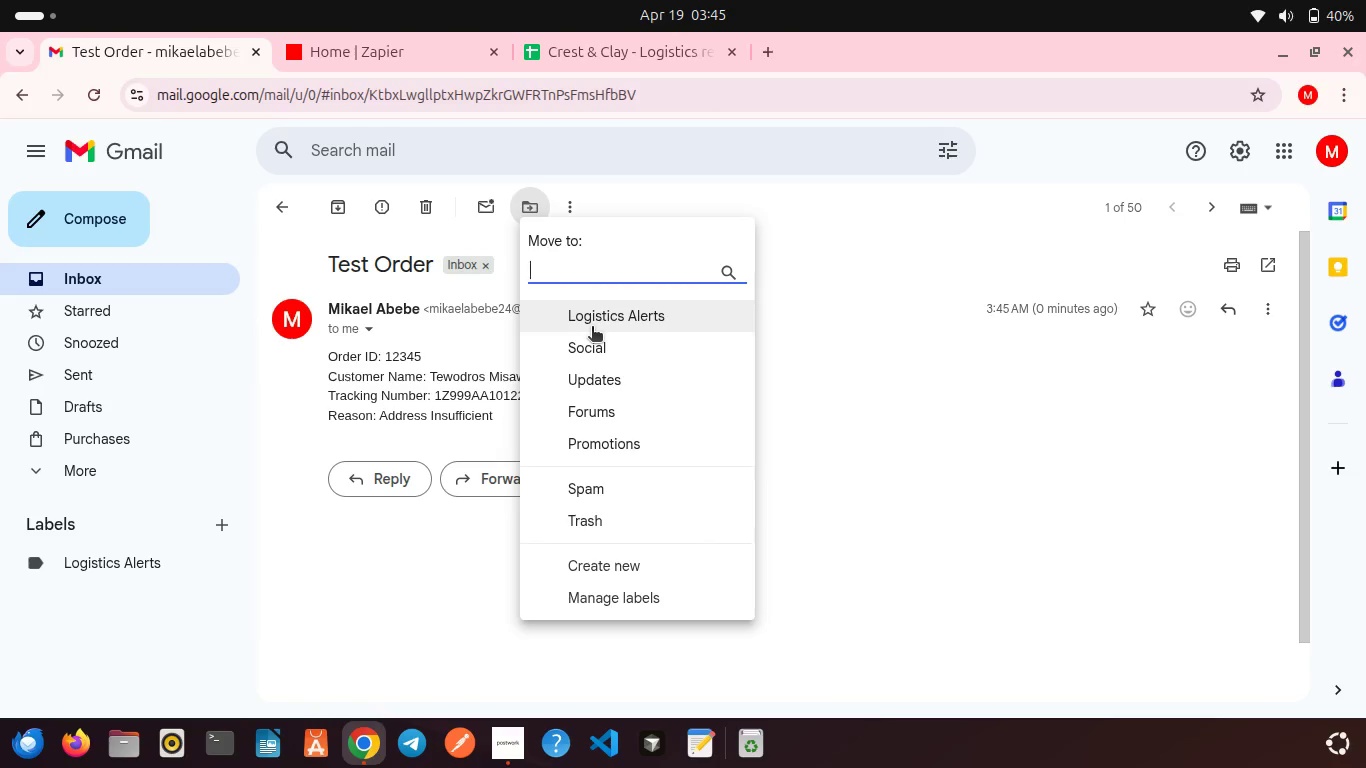 
left_click([592, 328])
 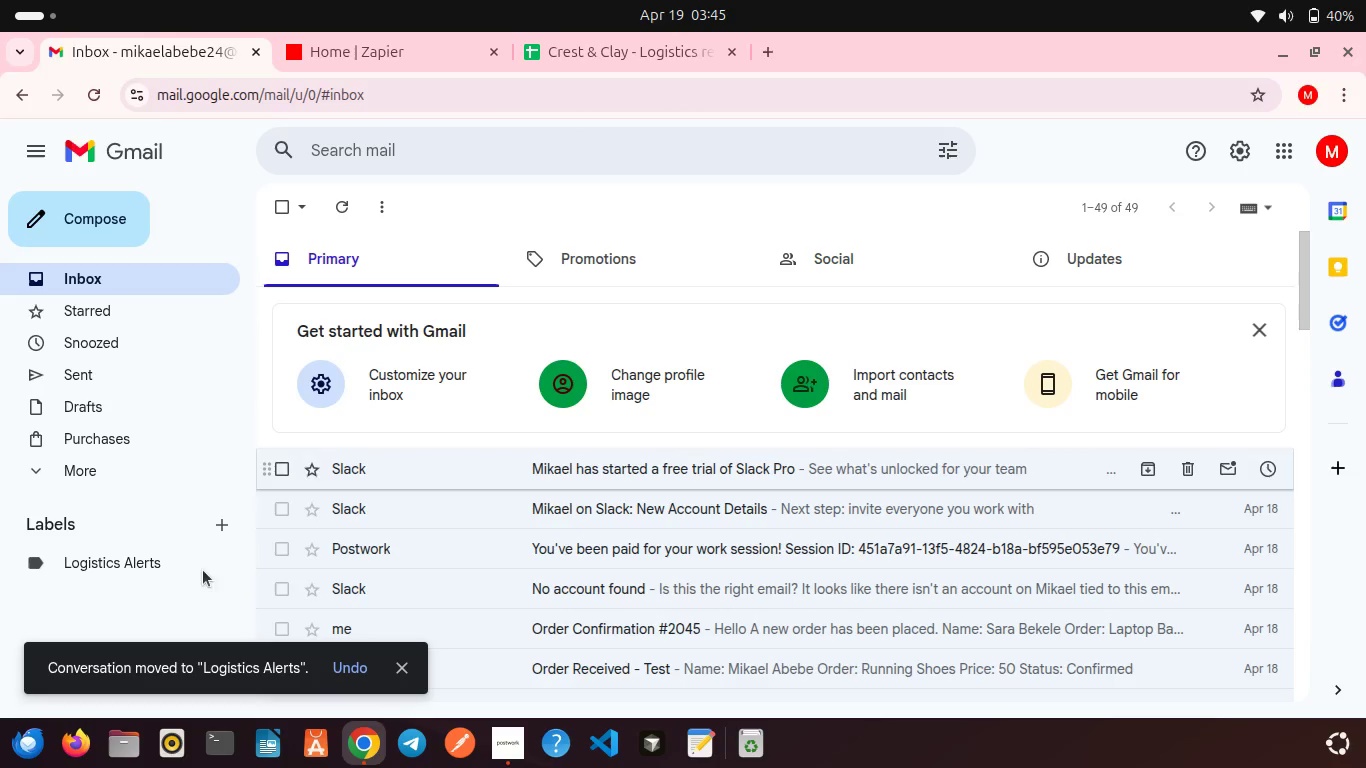 
left_click([140, 554])
 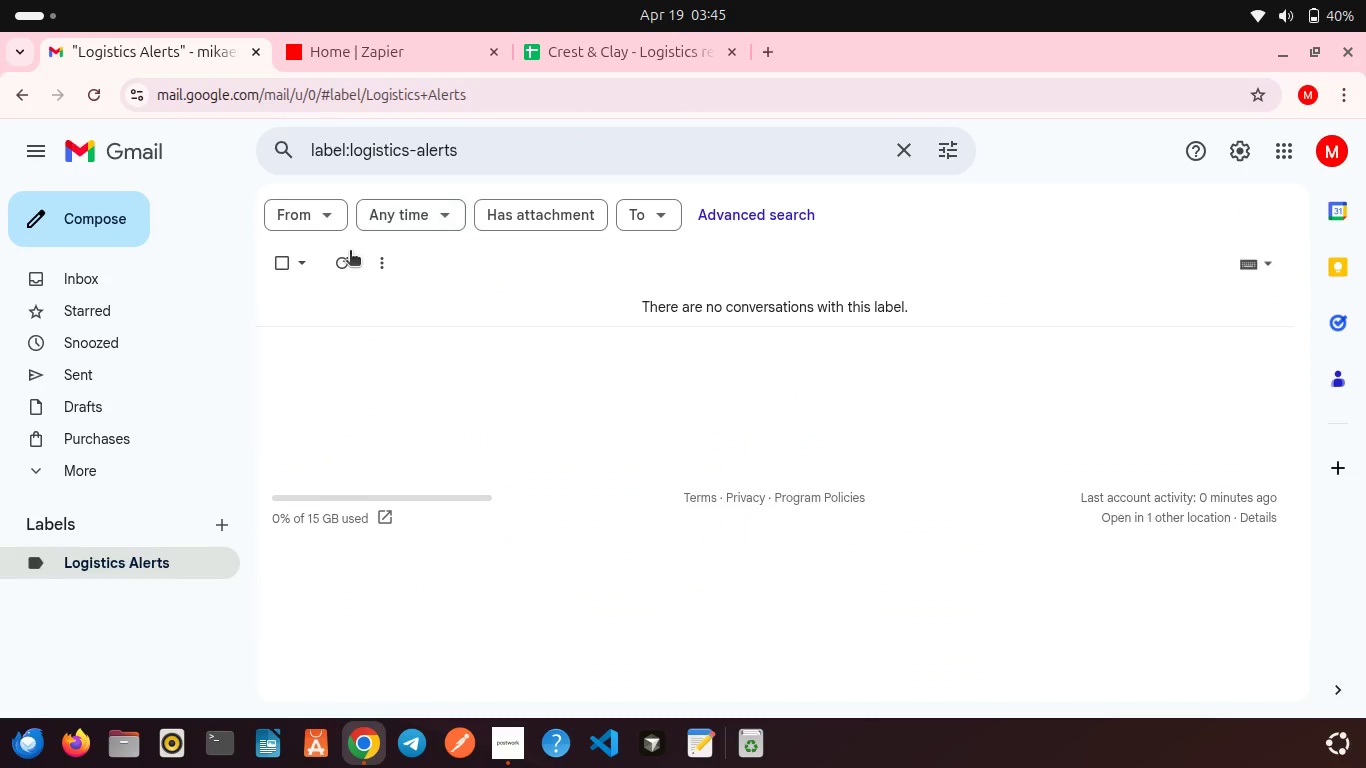 
left_click([349, 256])
 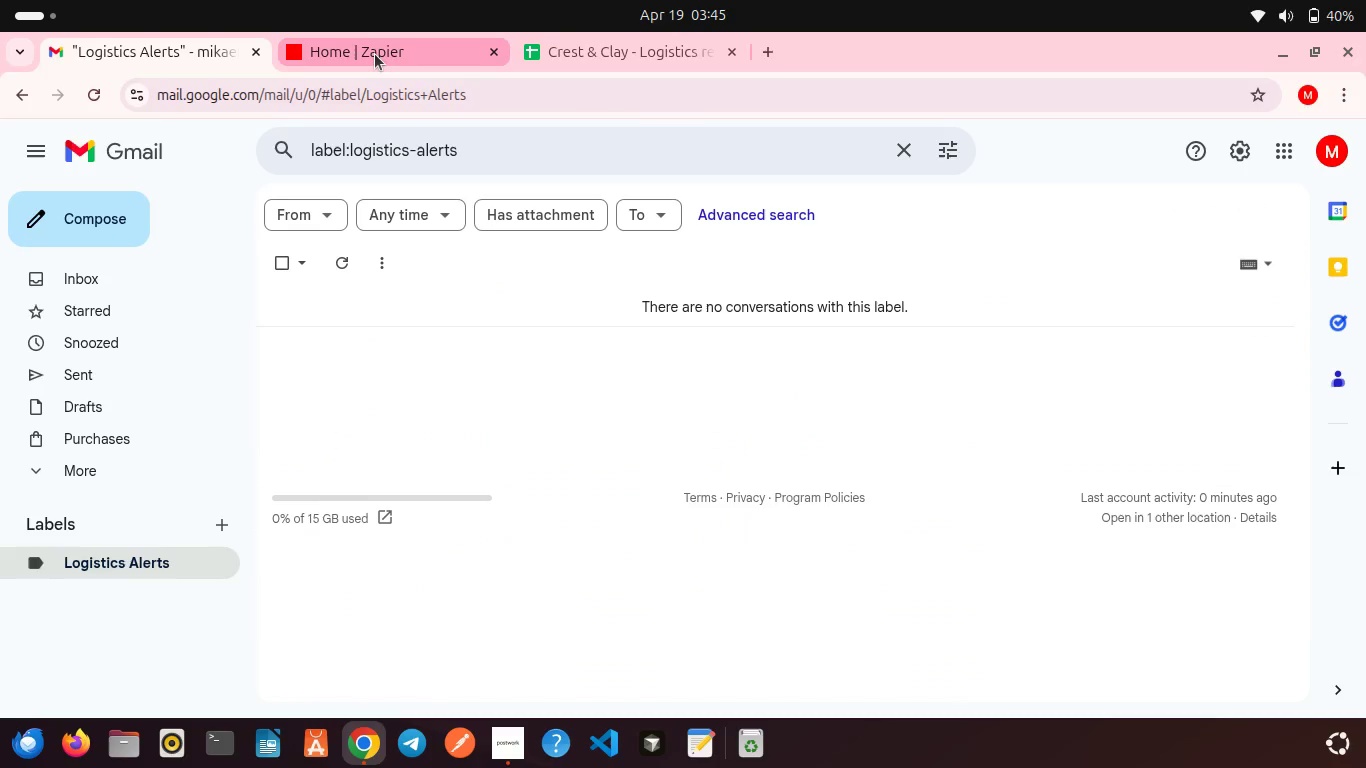 
left_click([375, 54])
 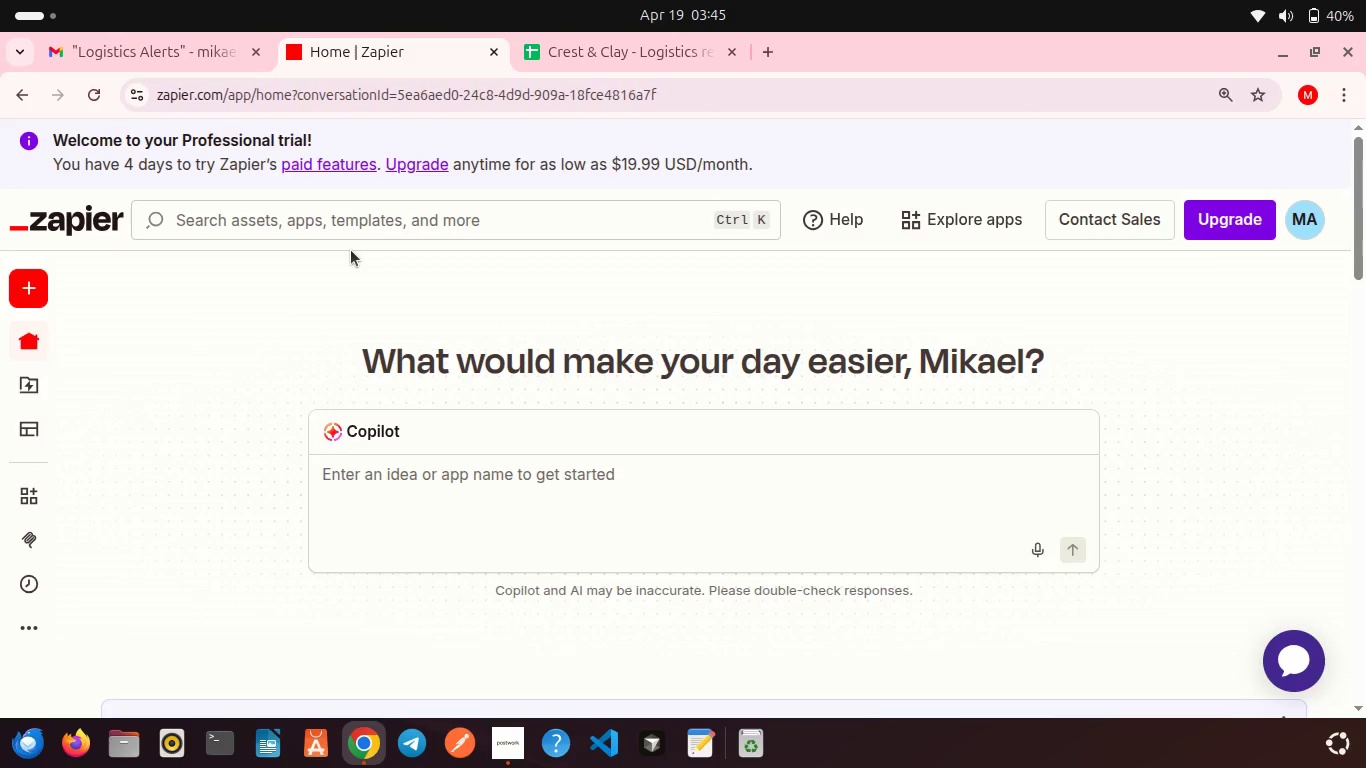 
scroll: coordinate [351, 250], scroll_direction: down, amount: 1.0
 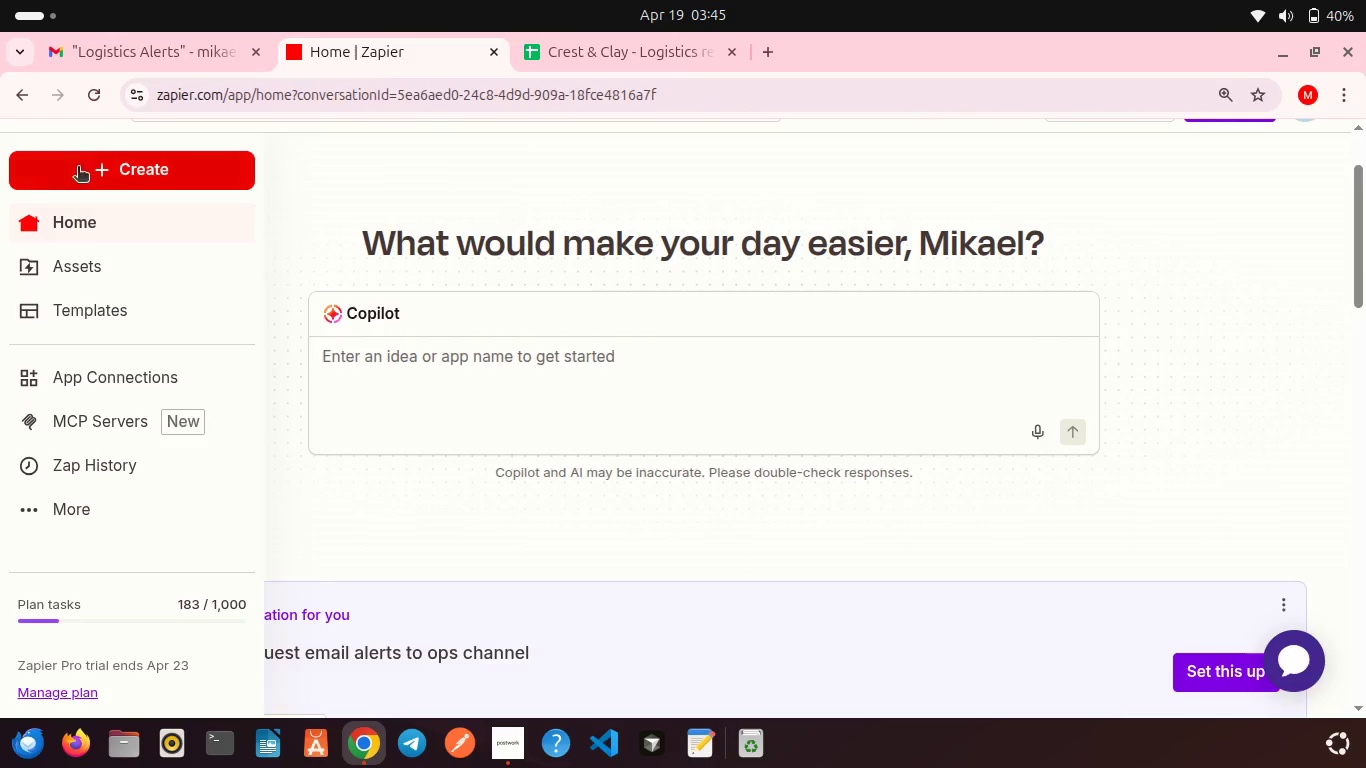 
left_click([85, 167])
 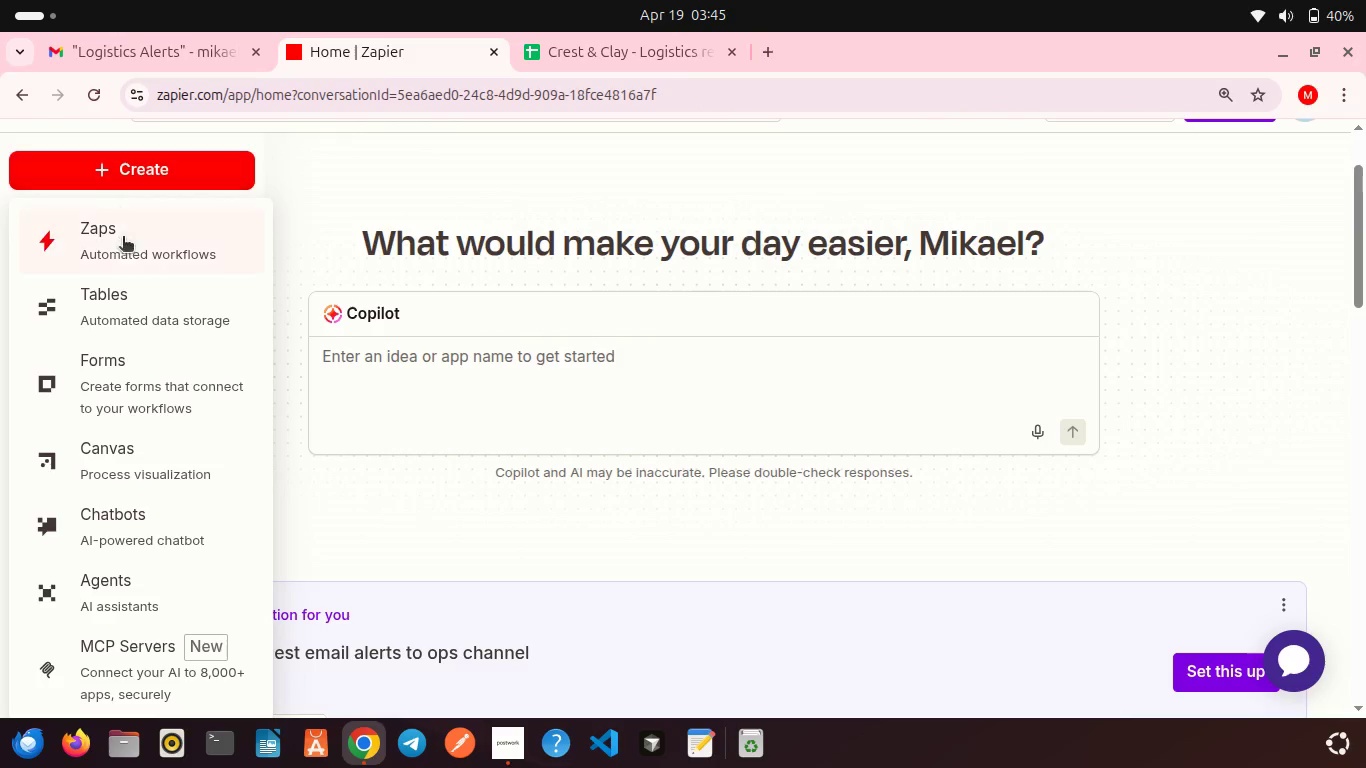 
left_click([124, 244])
 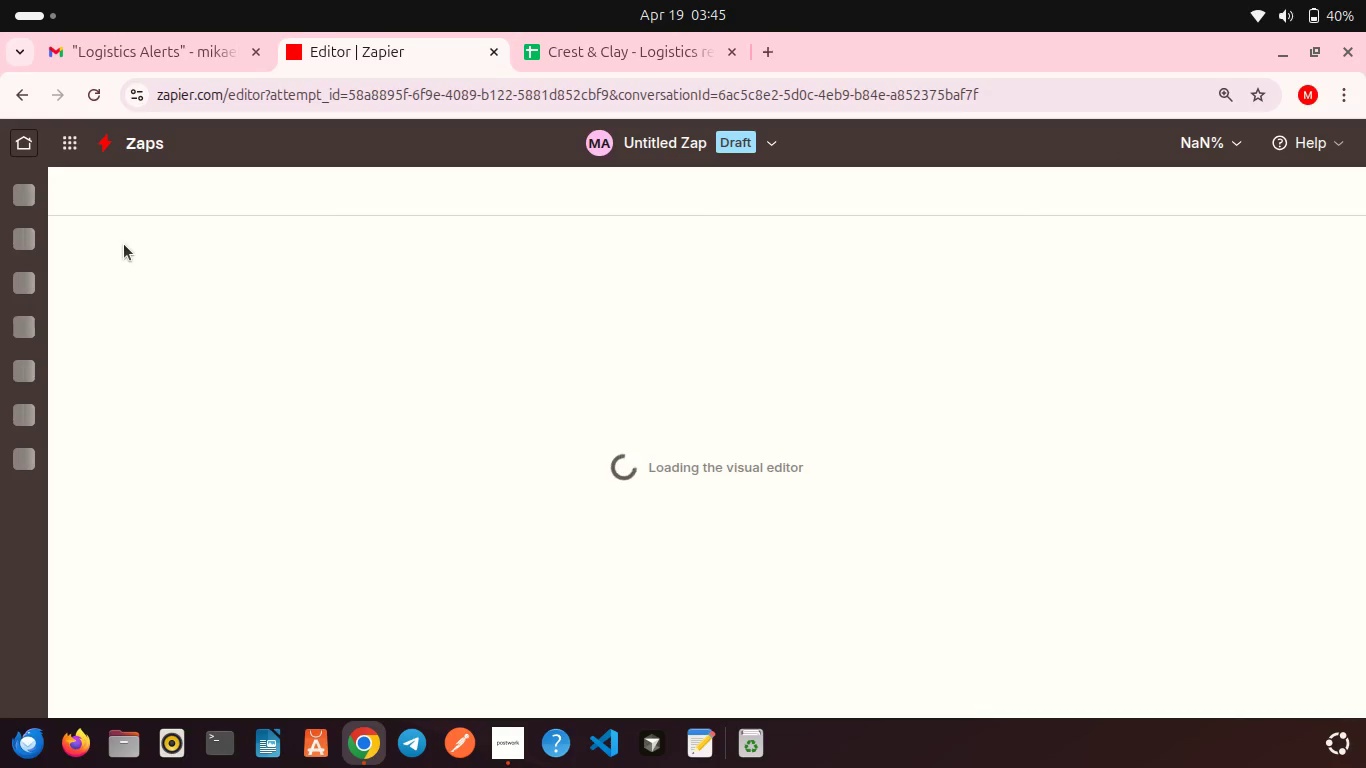 
wait(9.89)
 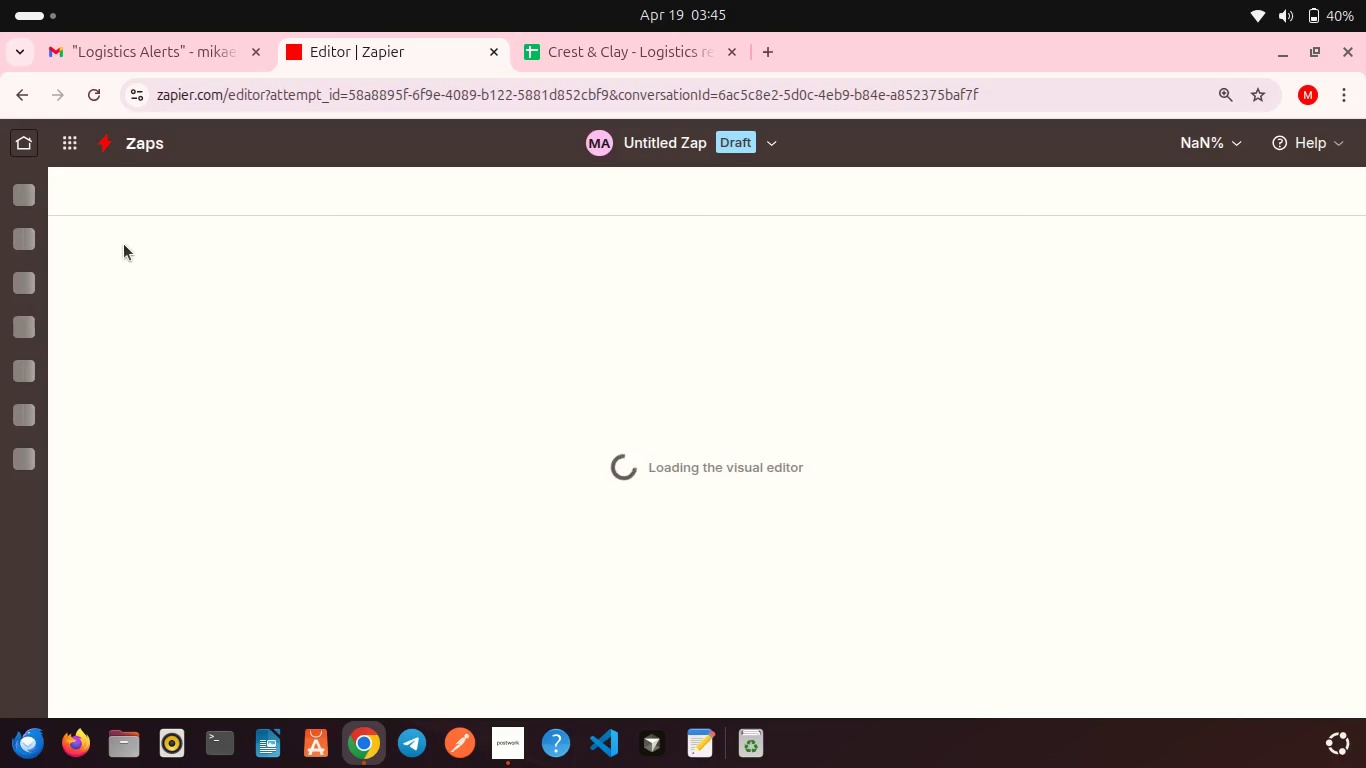 
left_click([634, 287])
 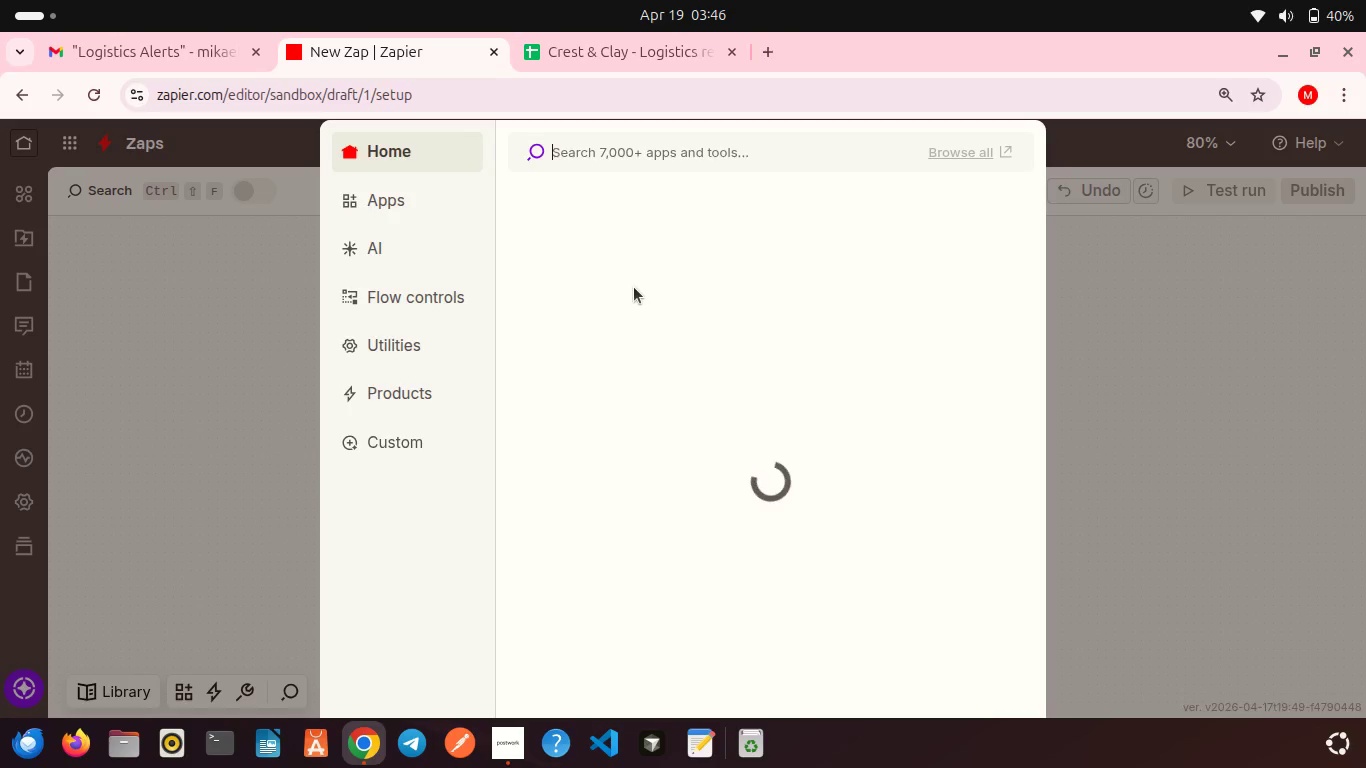 
wait(6.69)
 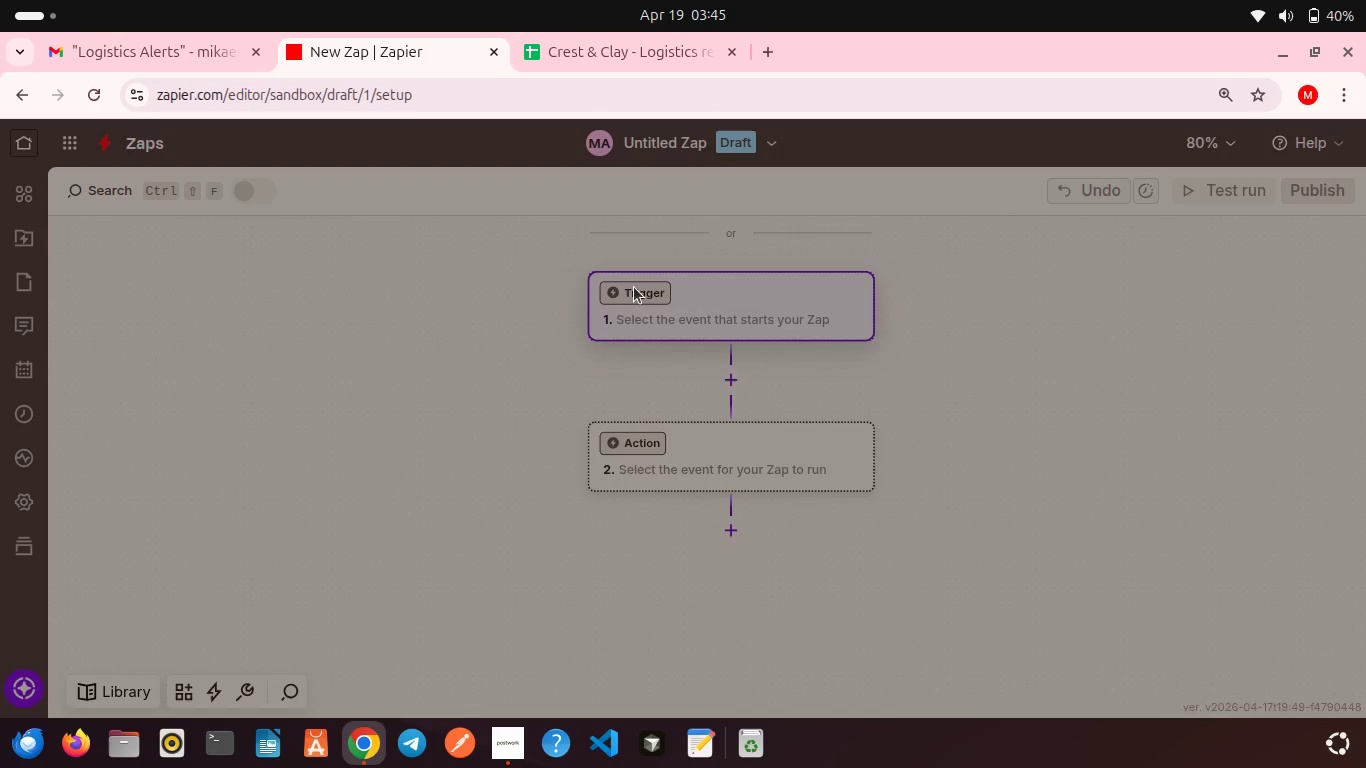 
left_click([560, 277])
 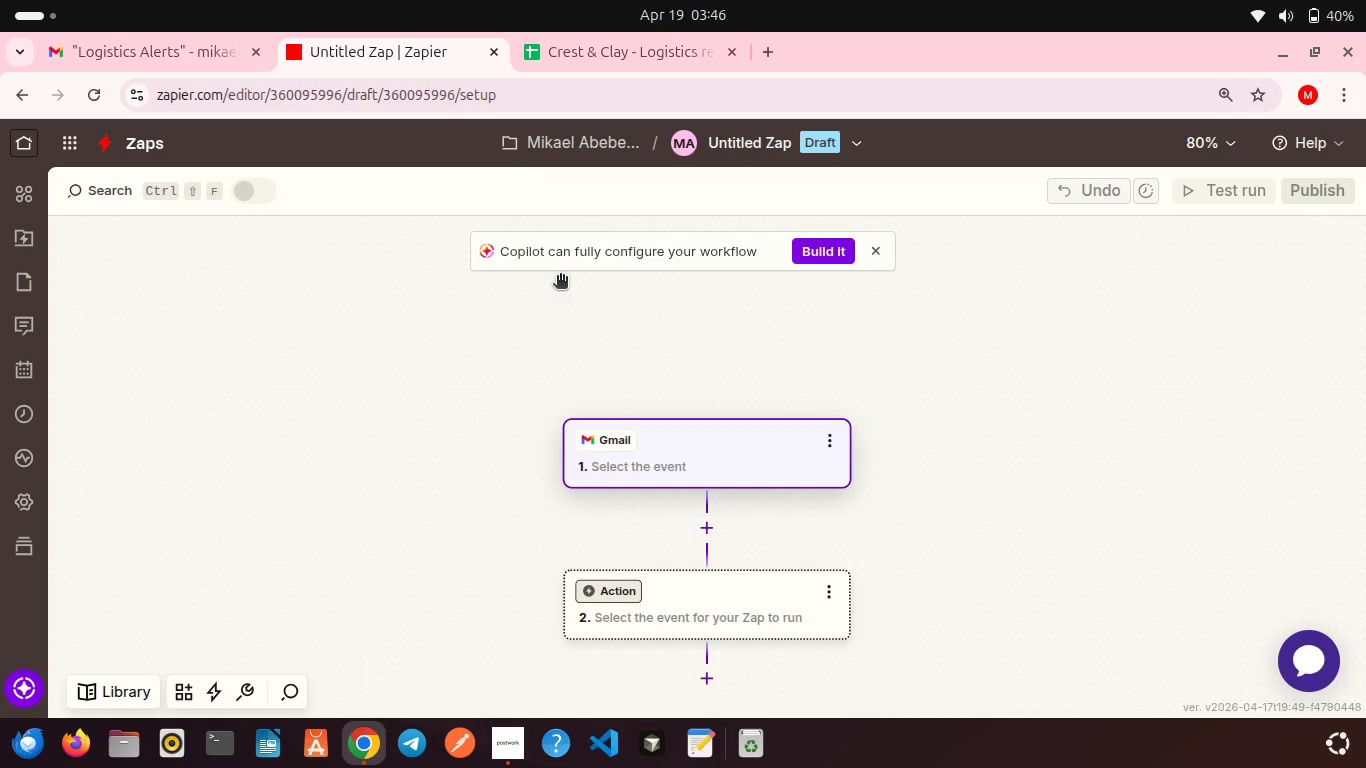 
scroll: coordinate [576, 315], scroll_direction: down, amount: 3.0
 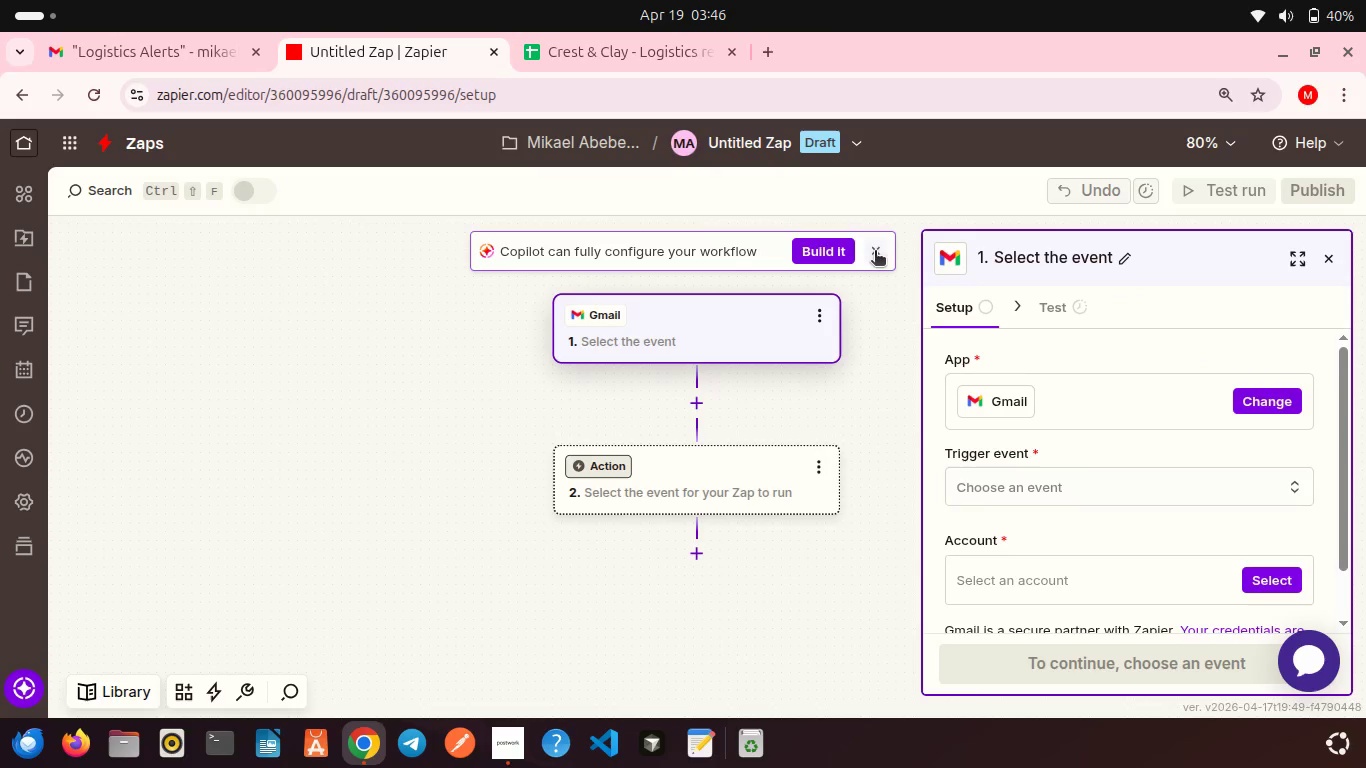 
left_click([874, 251])
 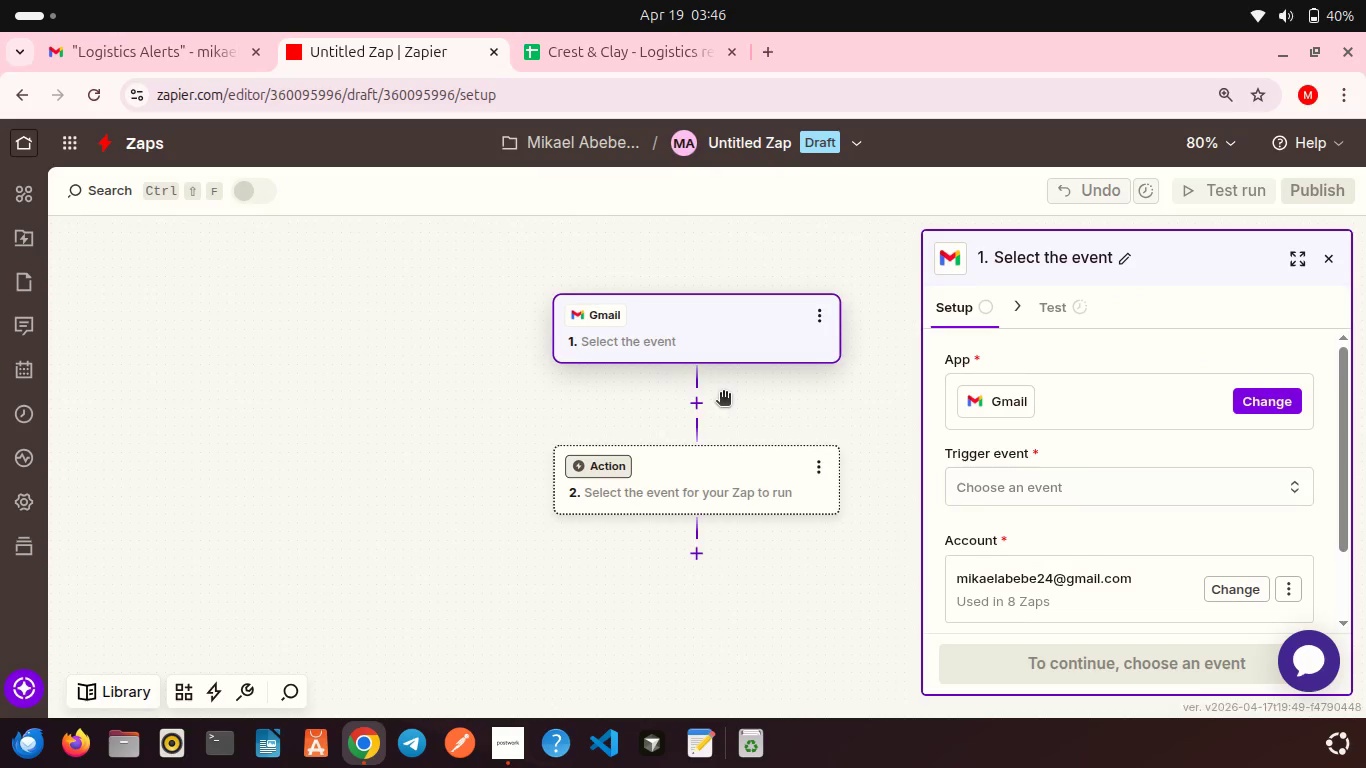 
scroll: coordinate [723, 394], scroll_direction: down, amount: 1.0
 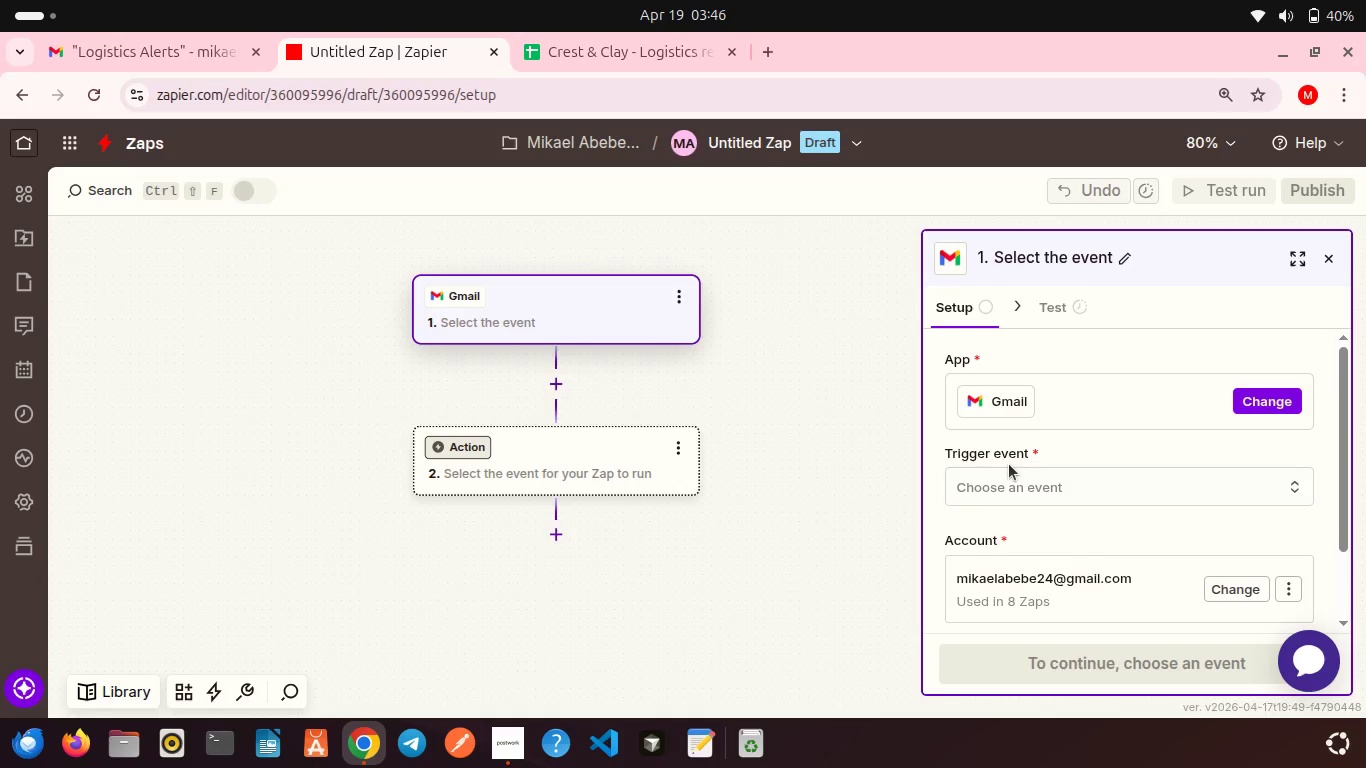 
left_click([1004, 480])
 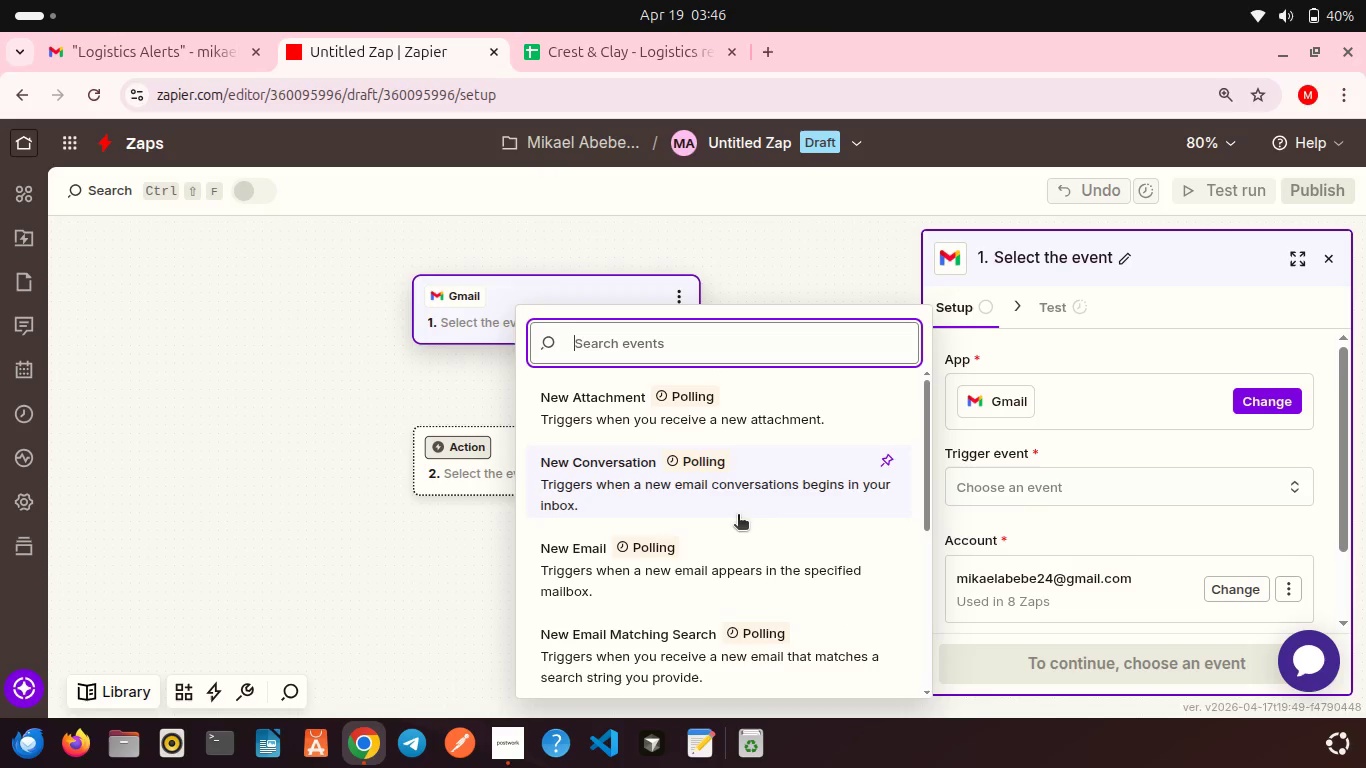 
scroll: coordinate [683, 571], scroll_direction: down, amount: 4.0
 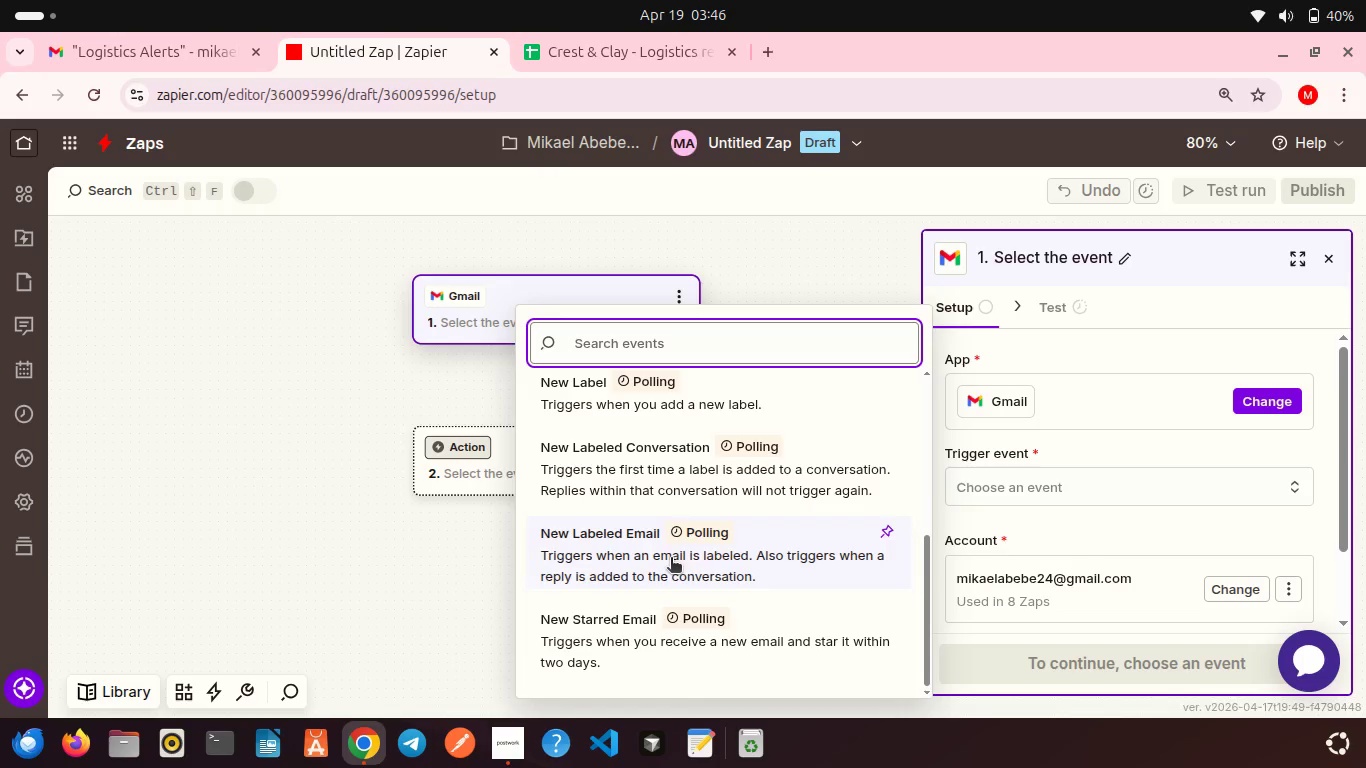 
wait(5.67)
 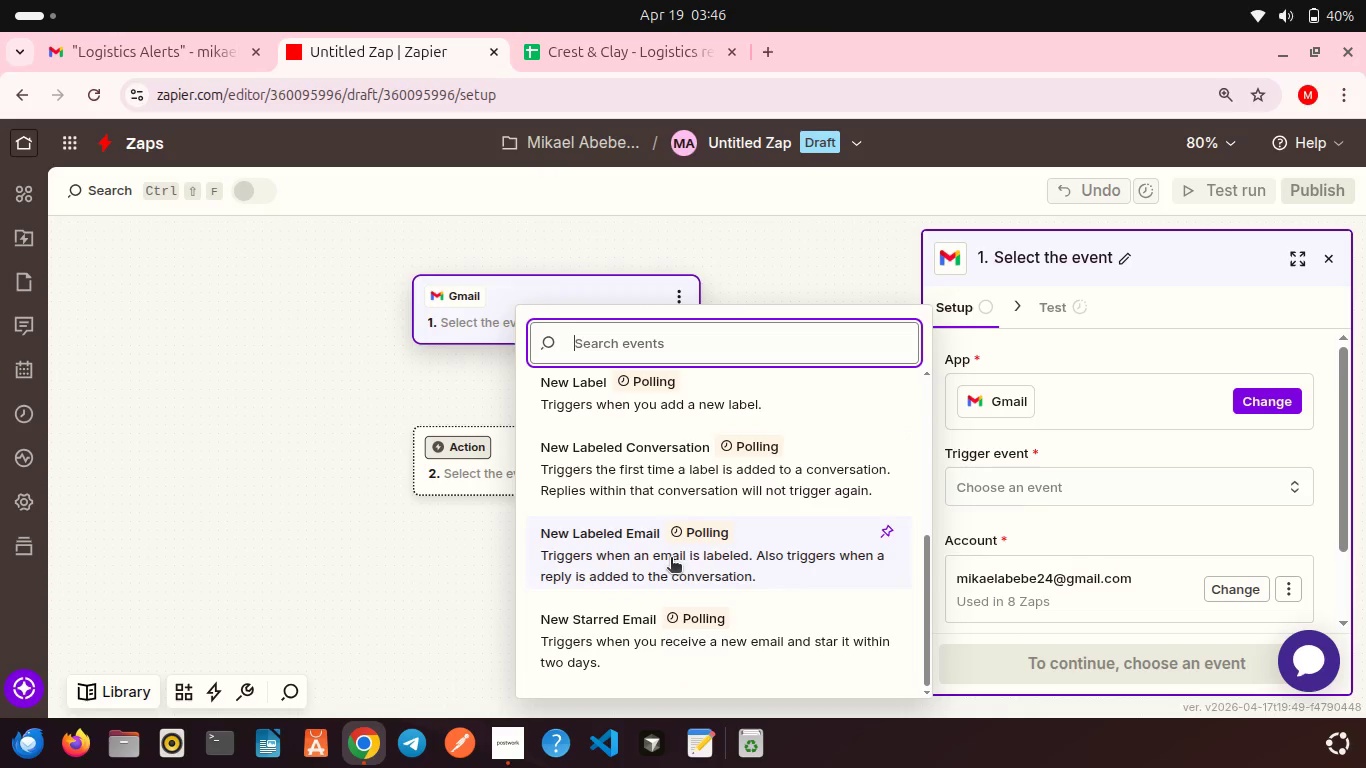 
left_click([671, 559])
 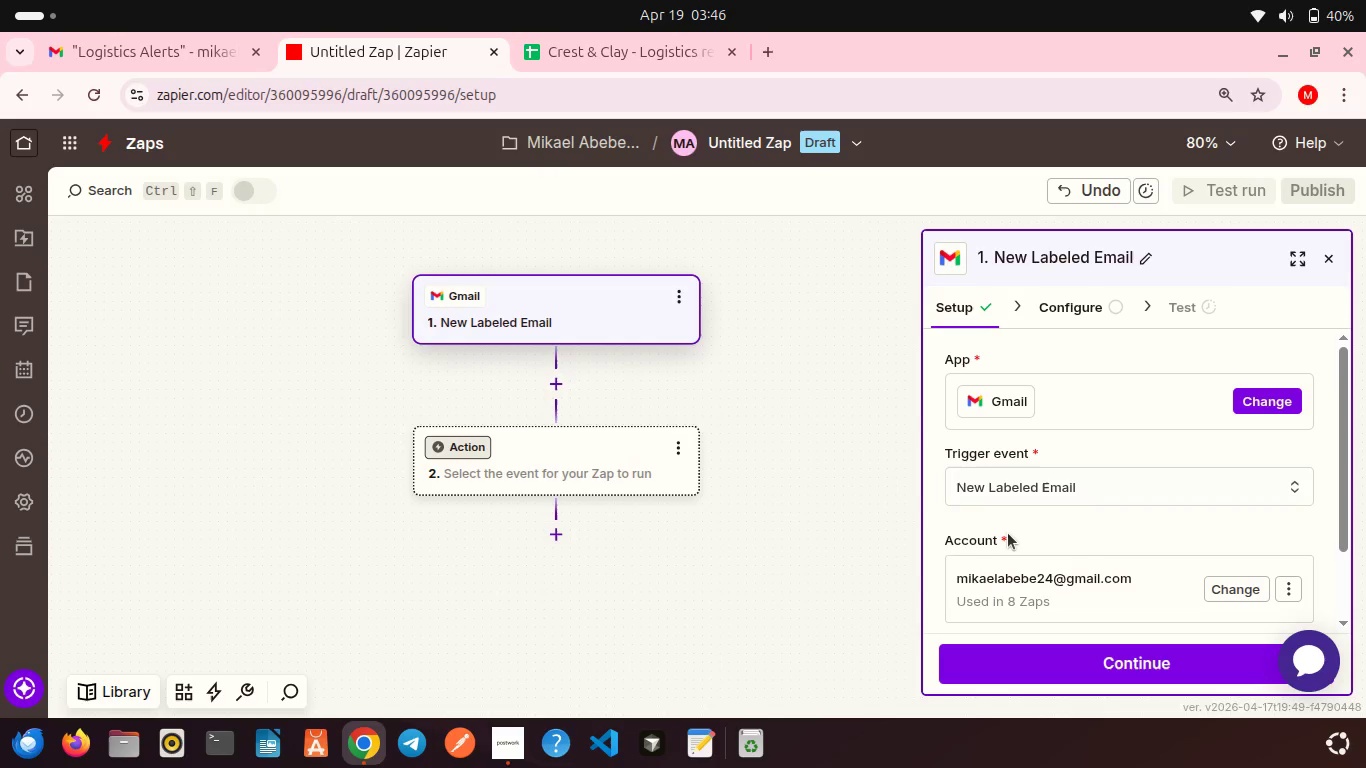 
wait(6.84)
 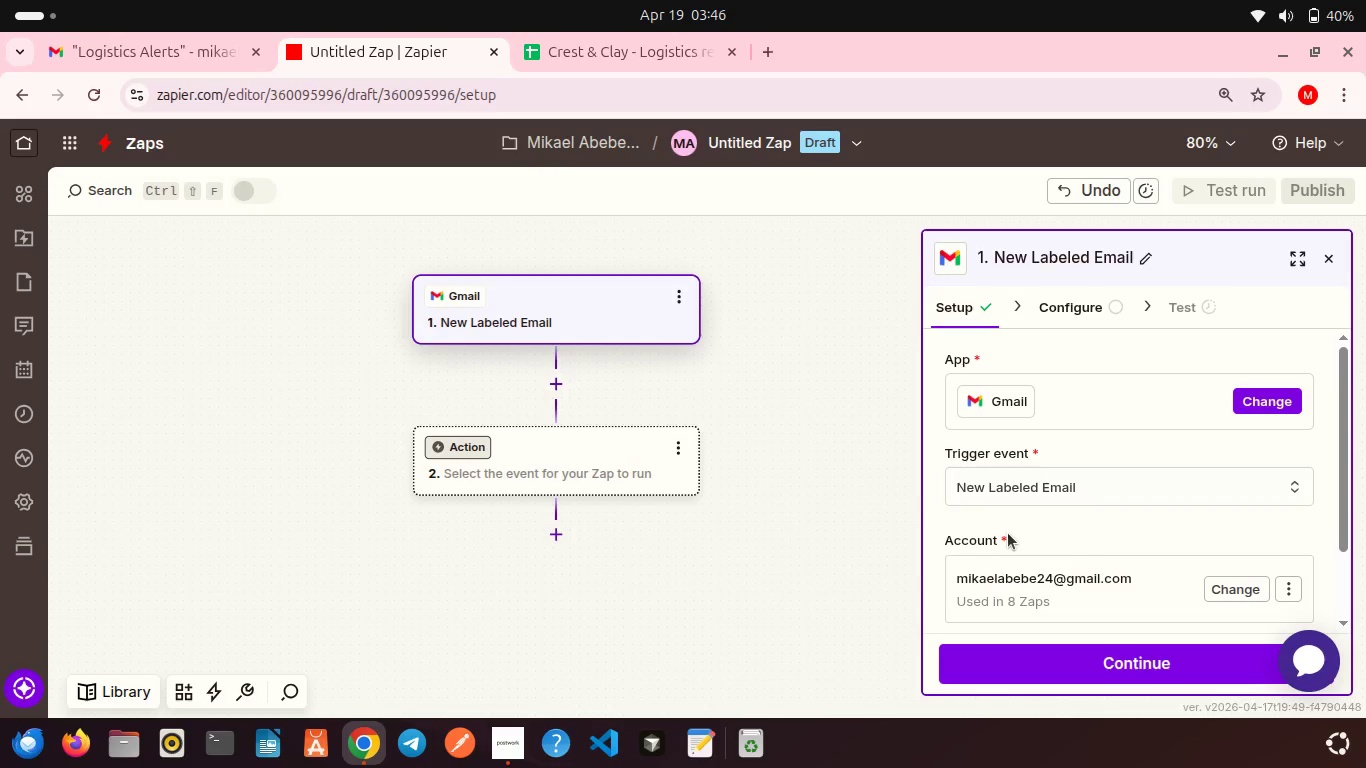 
left_click([1074, 662])
 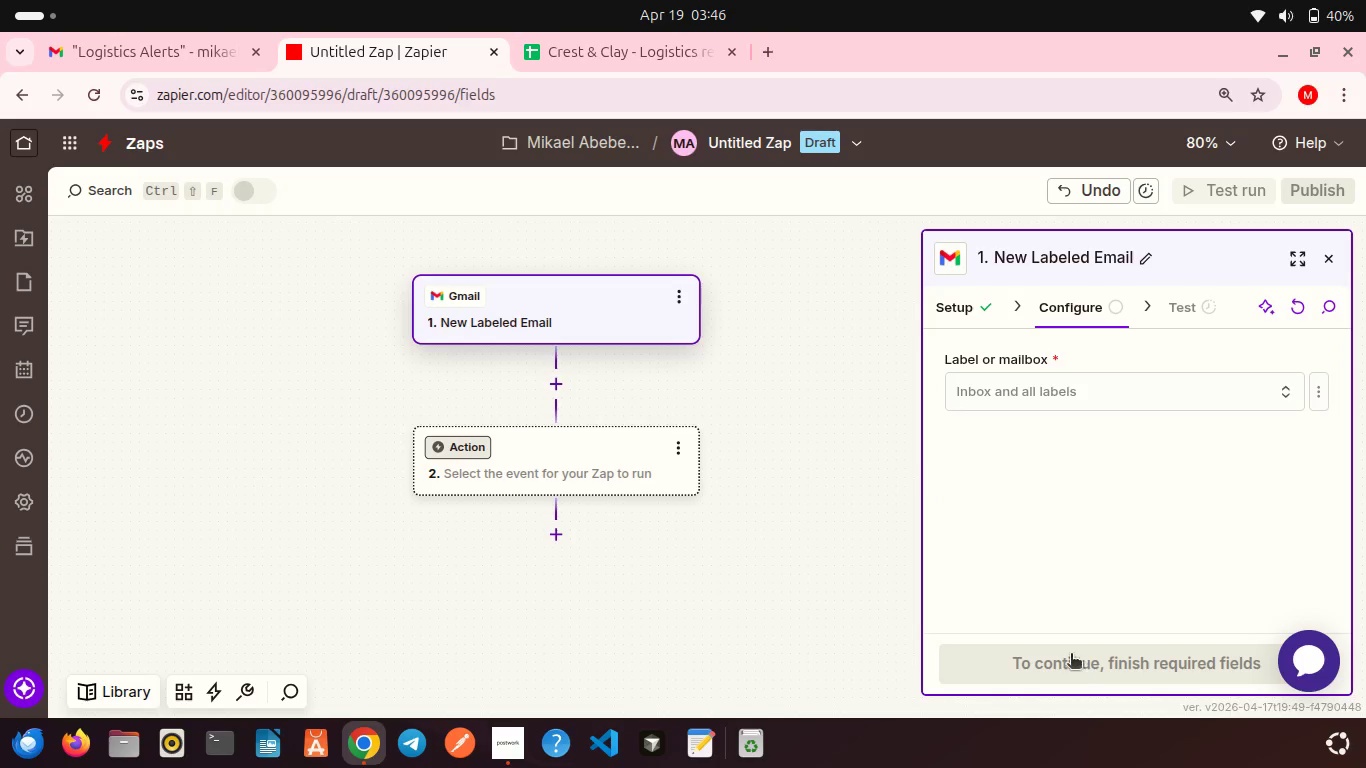 
left_click([1009, 399])
 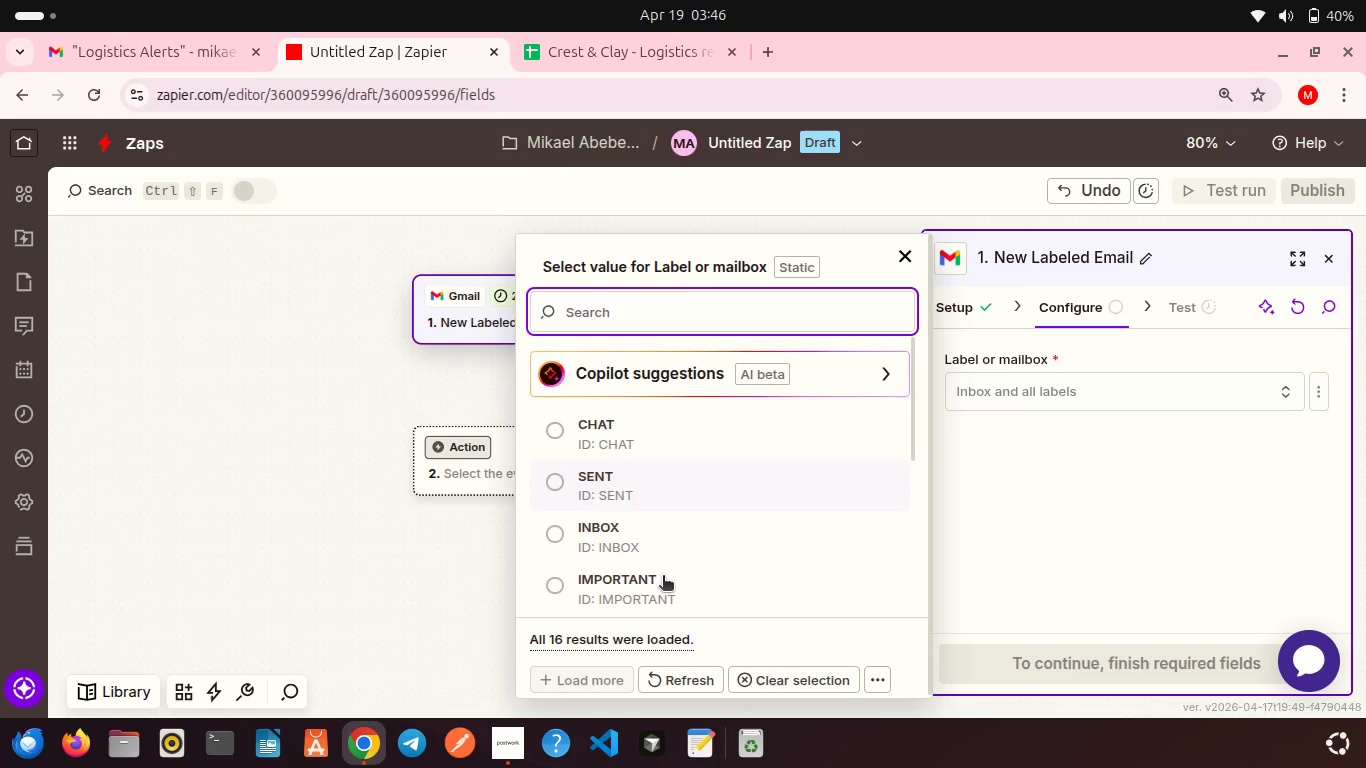 
scroll: coordinate [663, 577], scroll_direction: down, amount: 14.0
 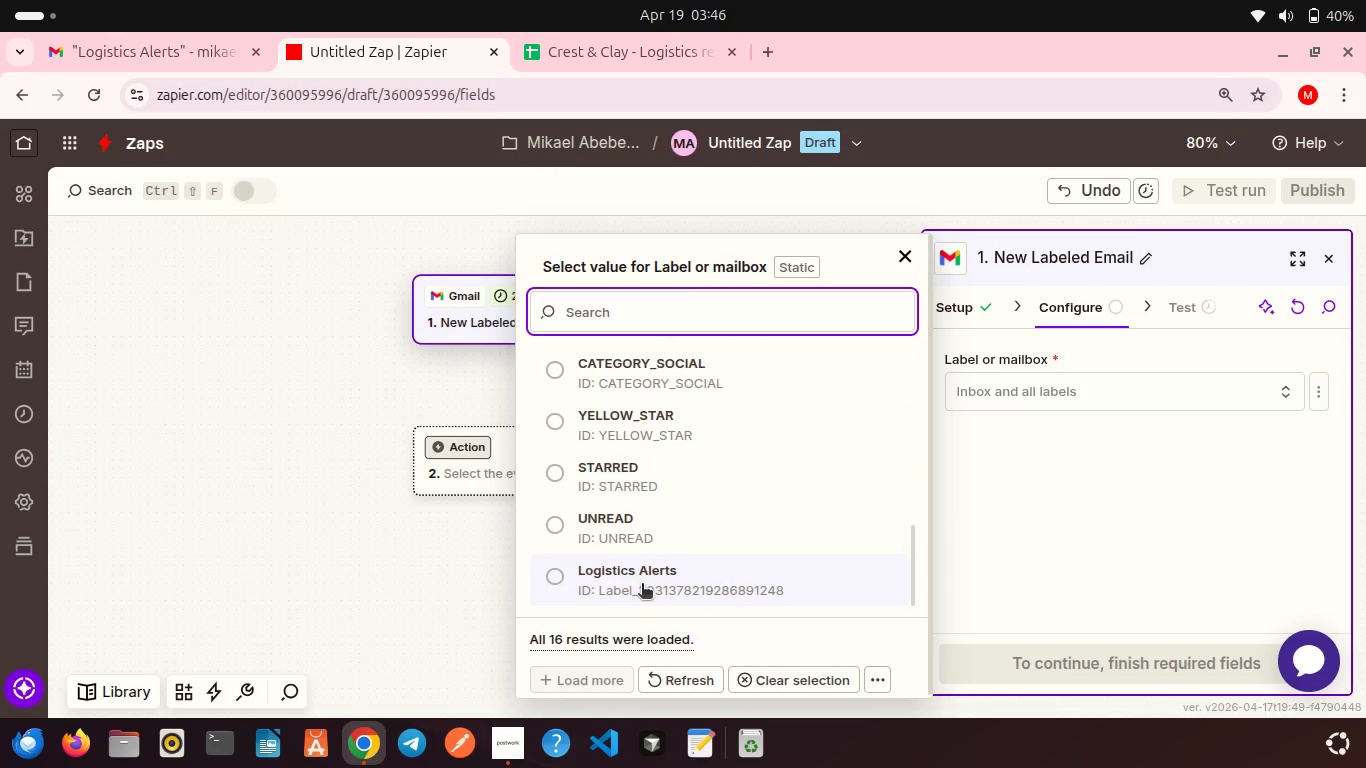 
left_click([642, 585])
 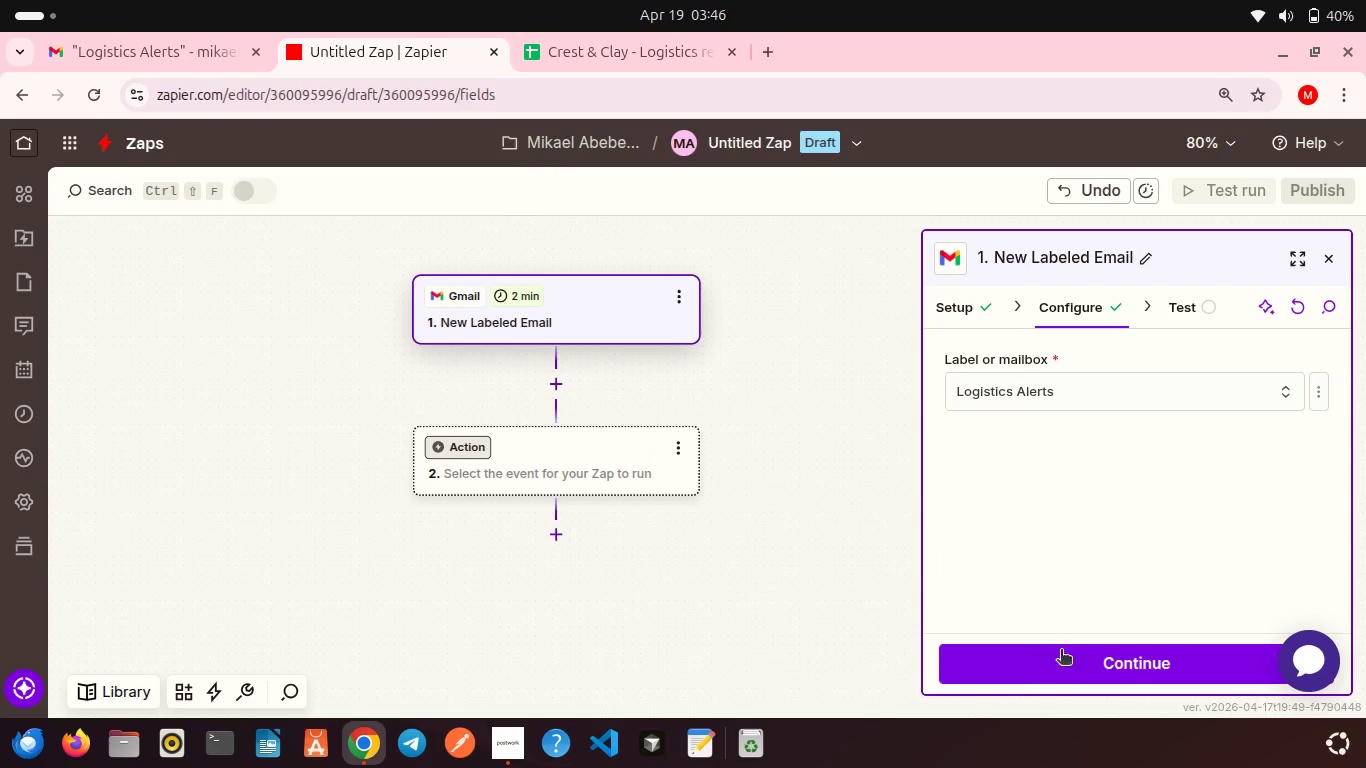 
left_click([1066, 663])
 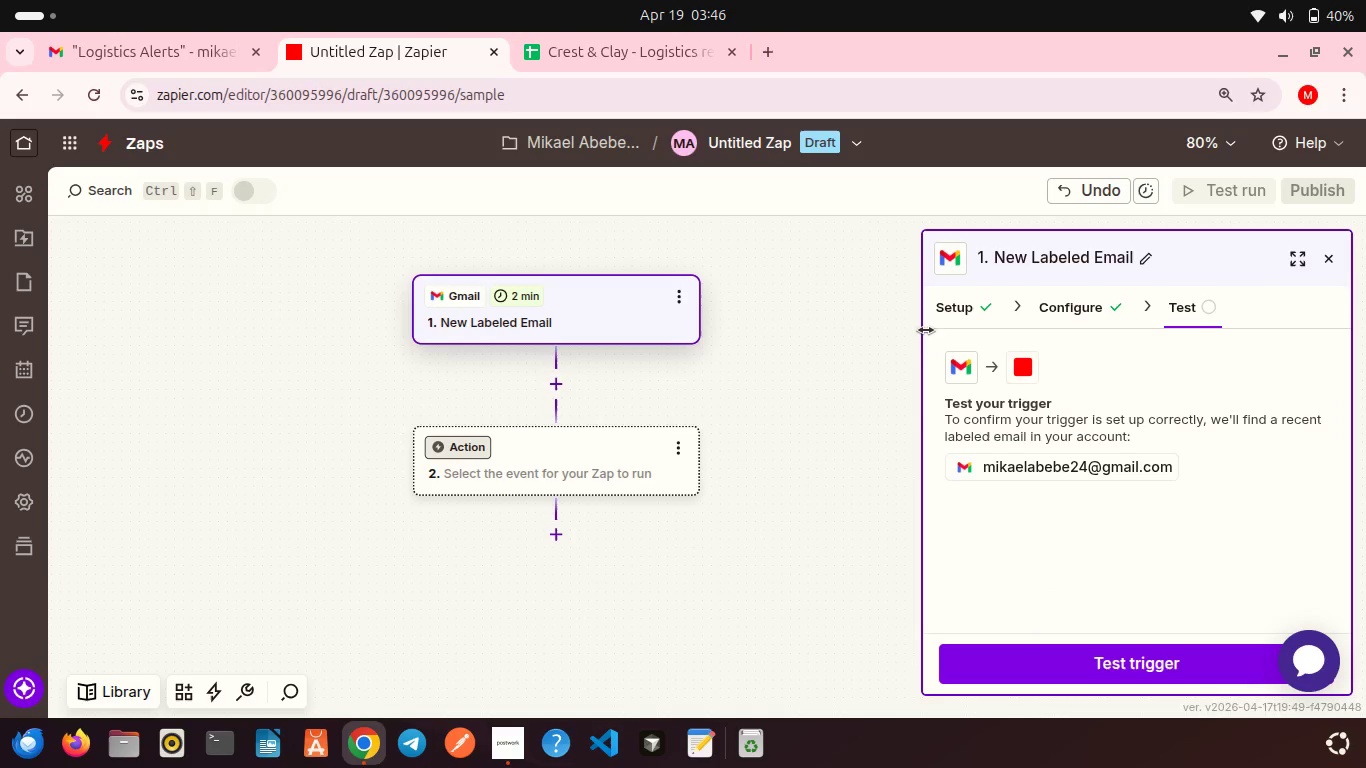 
wait(5.32)
 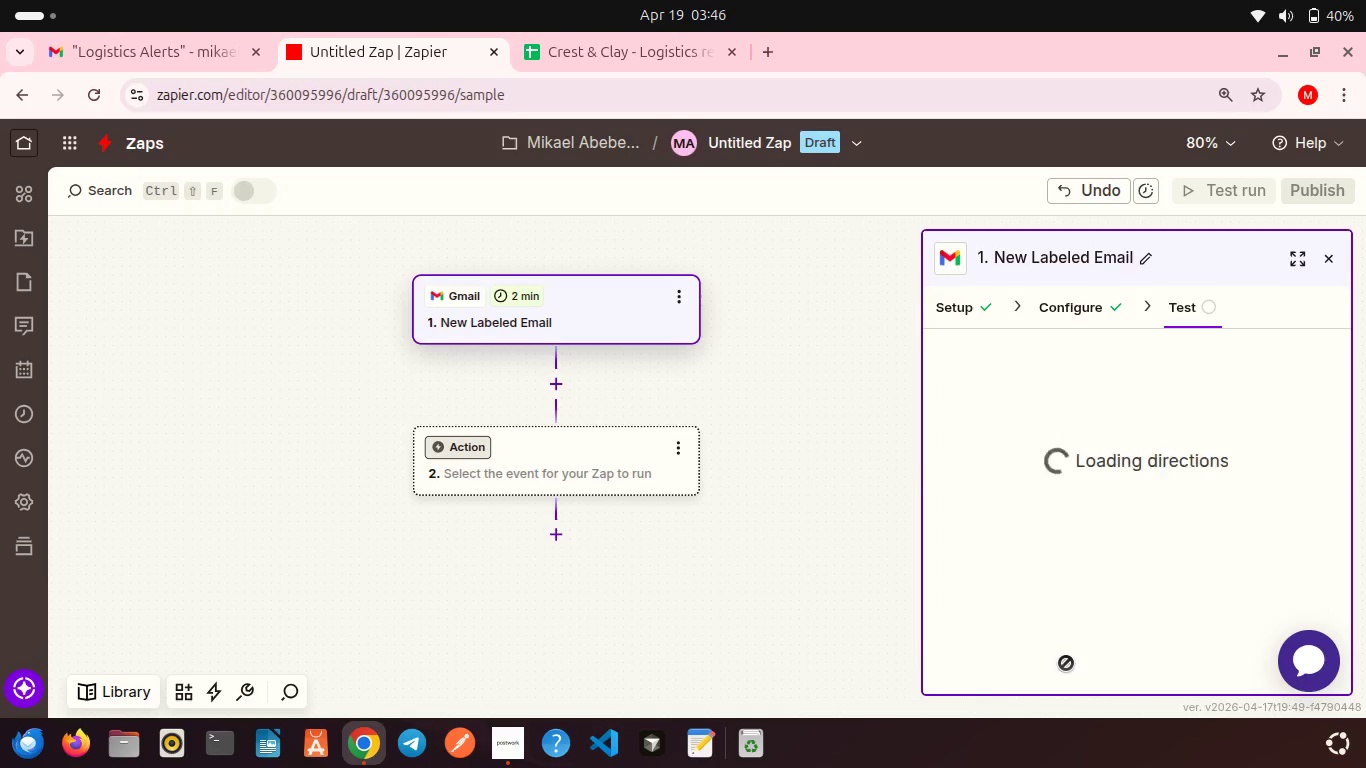 
left_click([769, 47])
 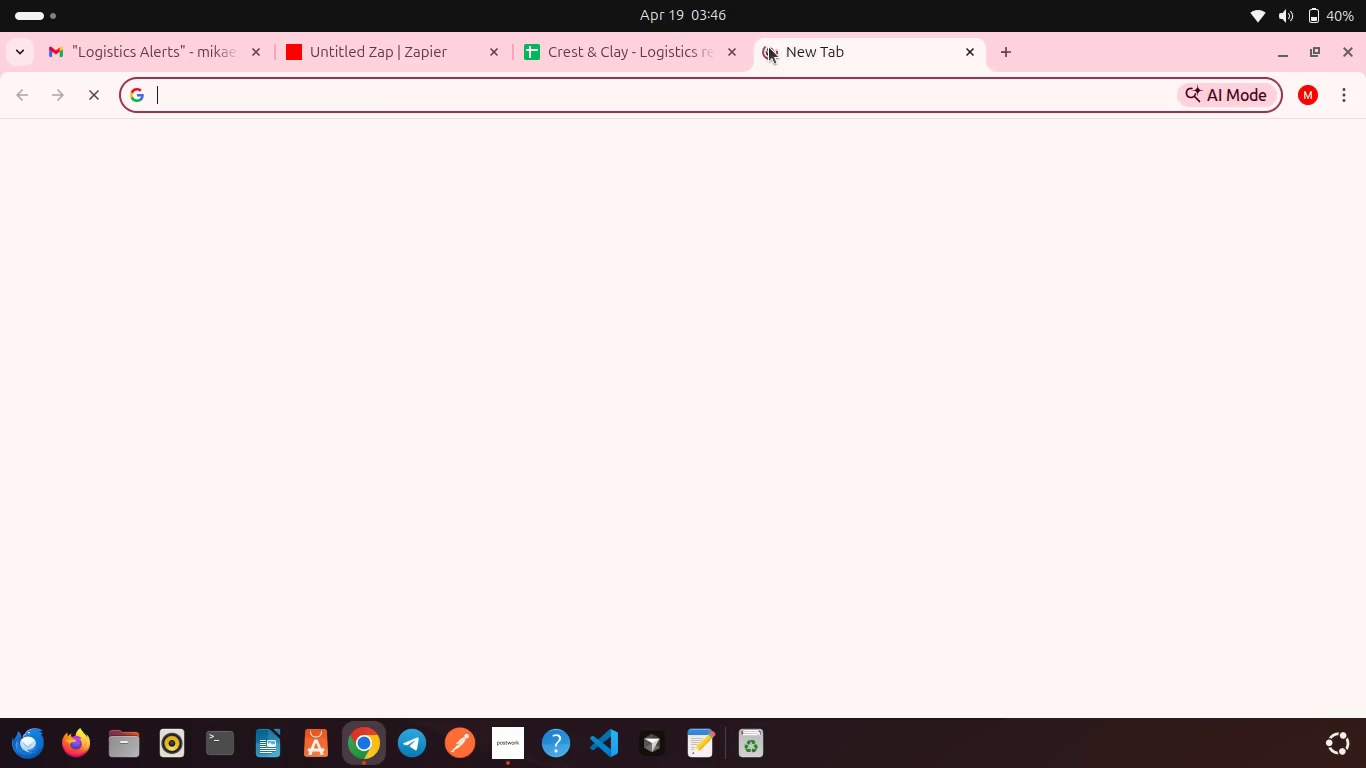 
type(sl)
 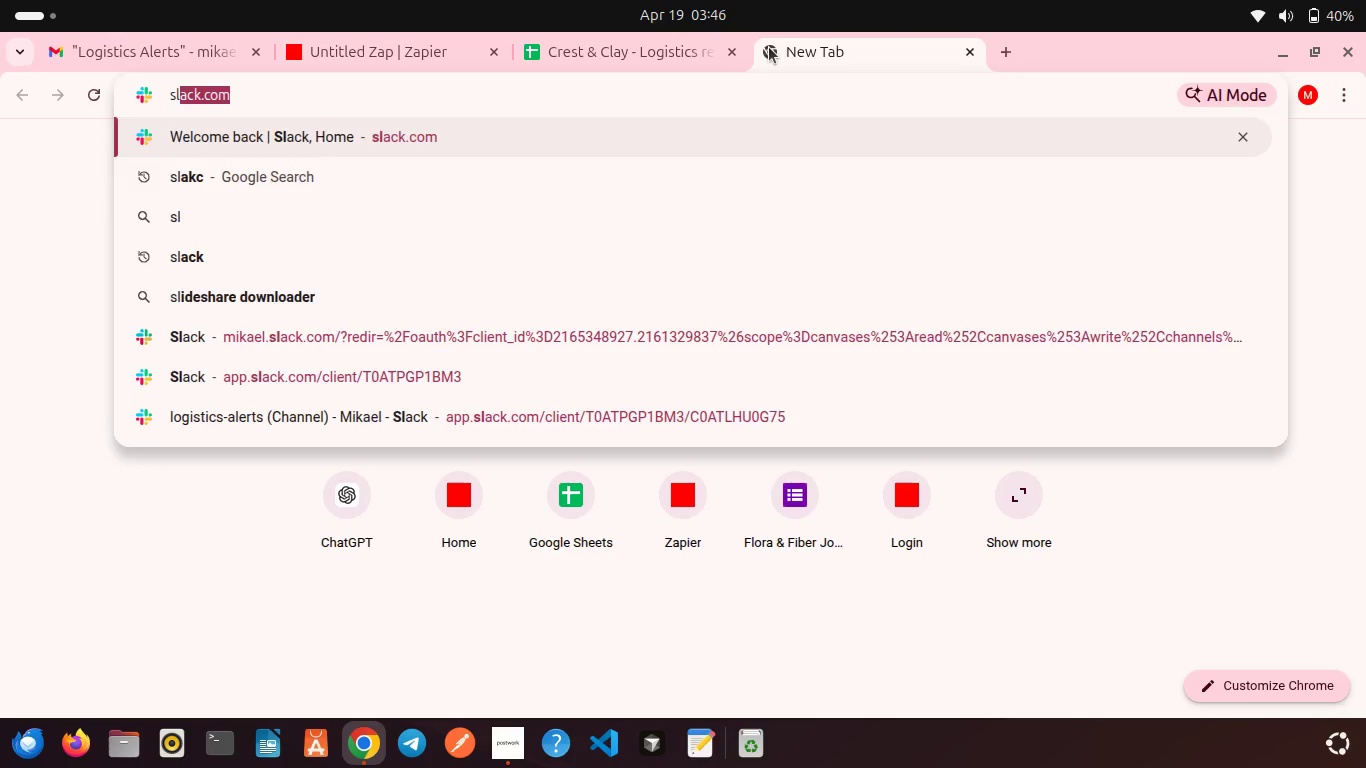 
key(Enter)
 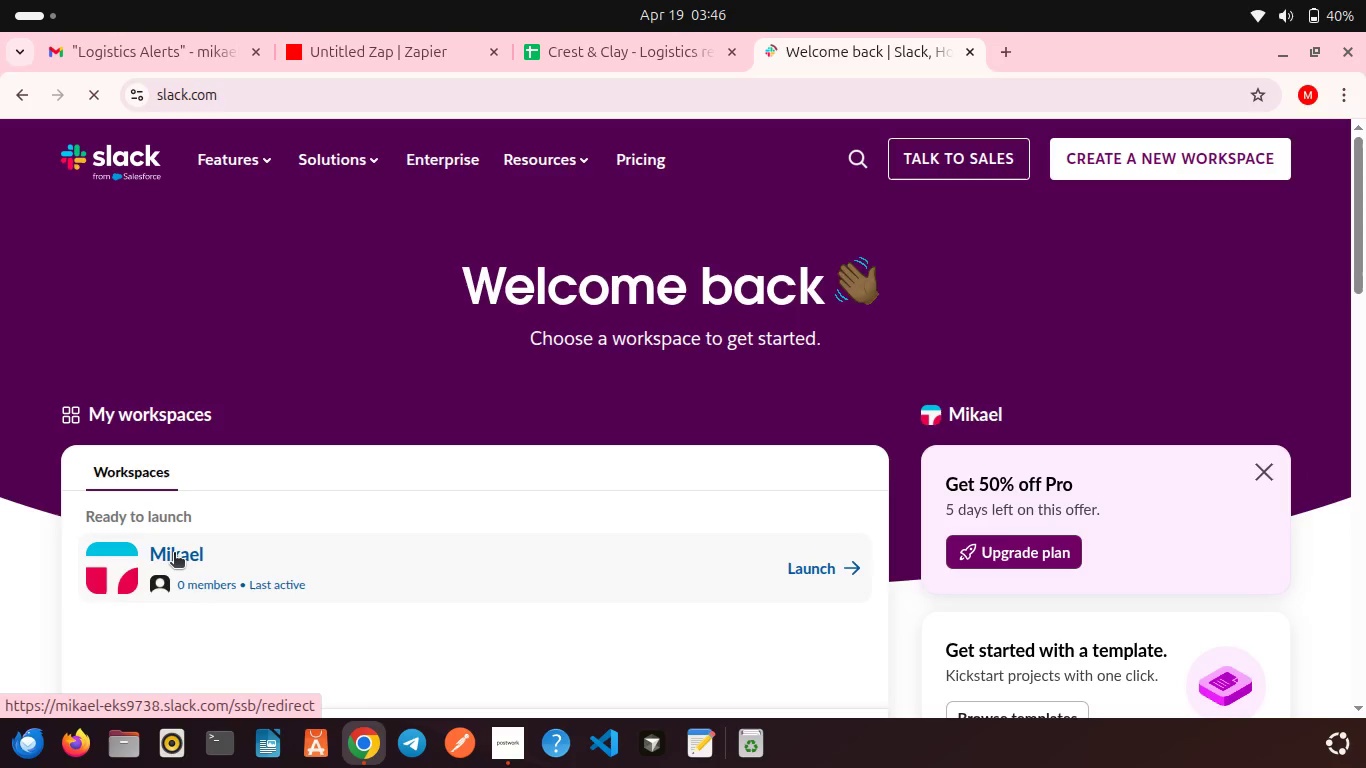 
wait(10.11)
 